 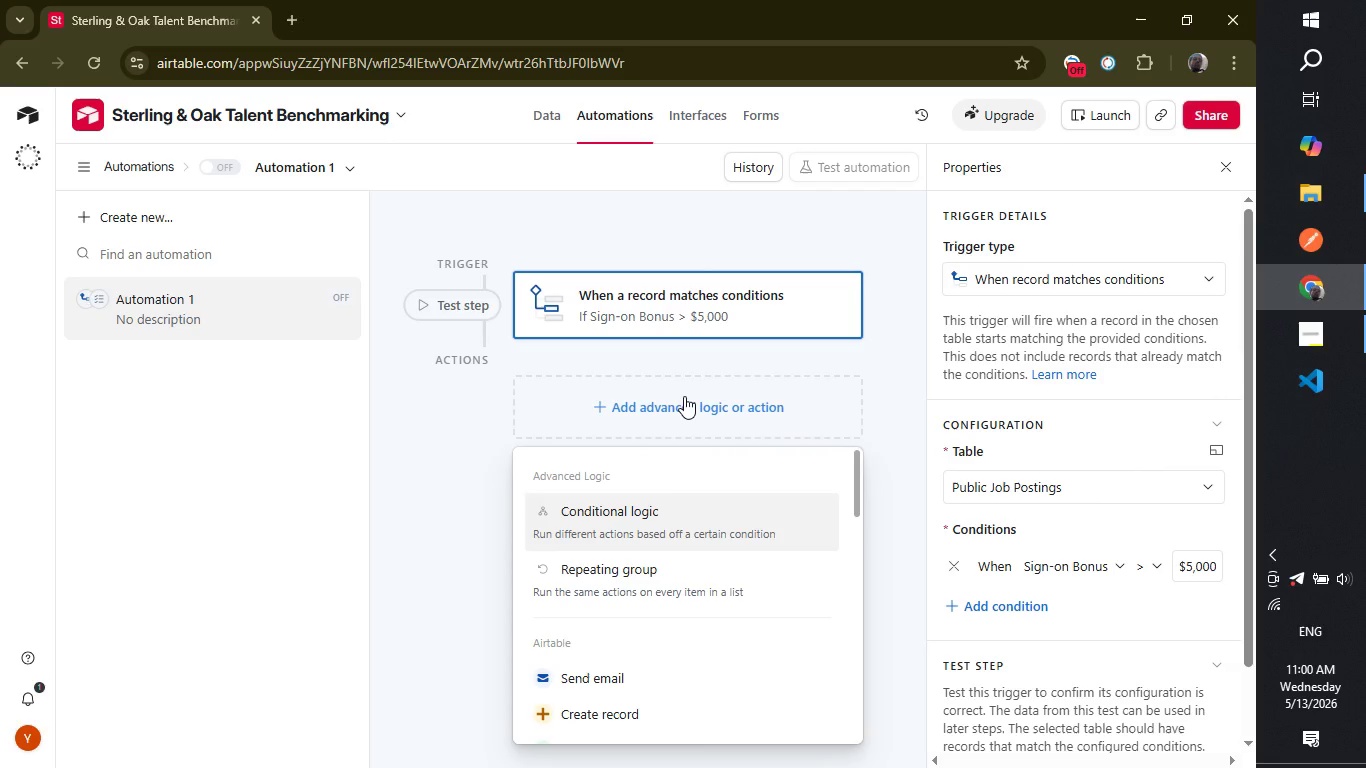 
left_click_drag(start_coordinate=[859, 485], to_coordinate=[859, 507])
 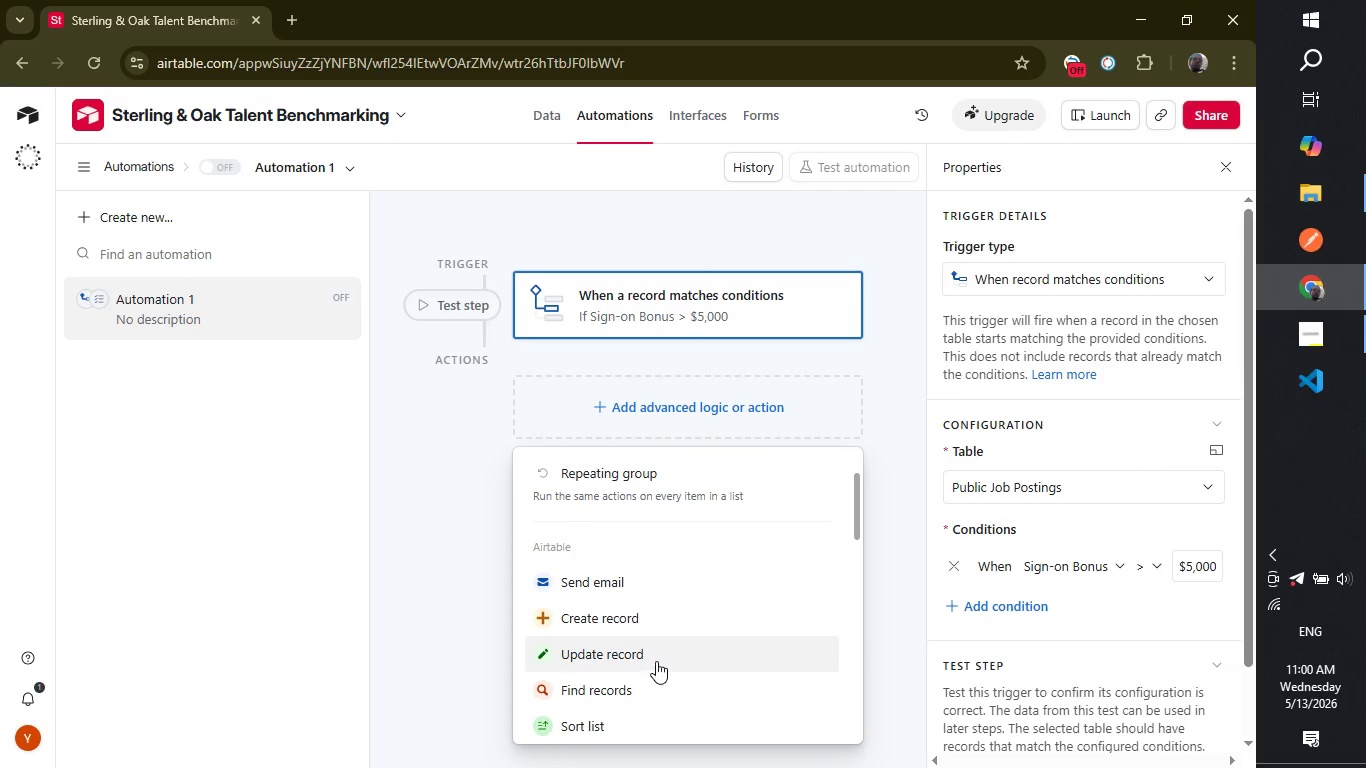 
left_click([659, 656])
 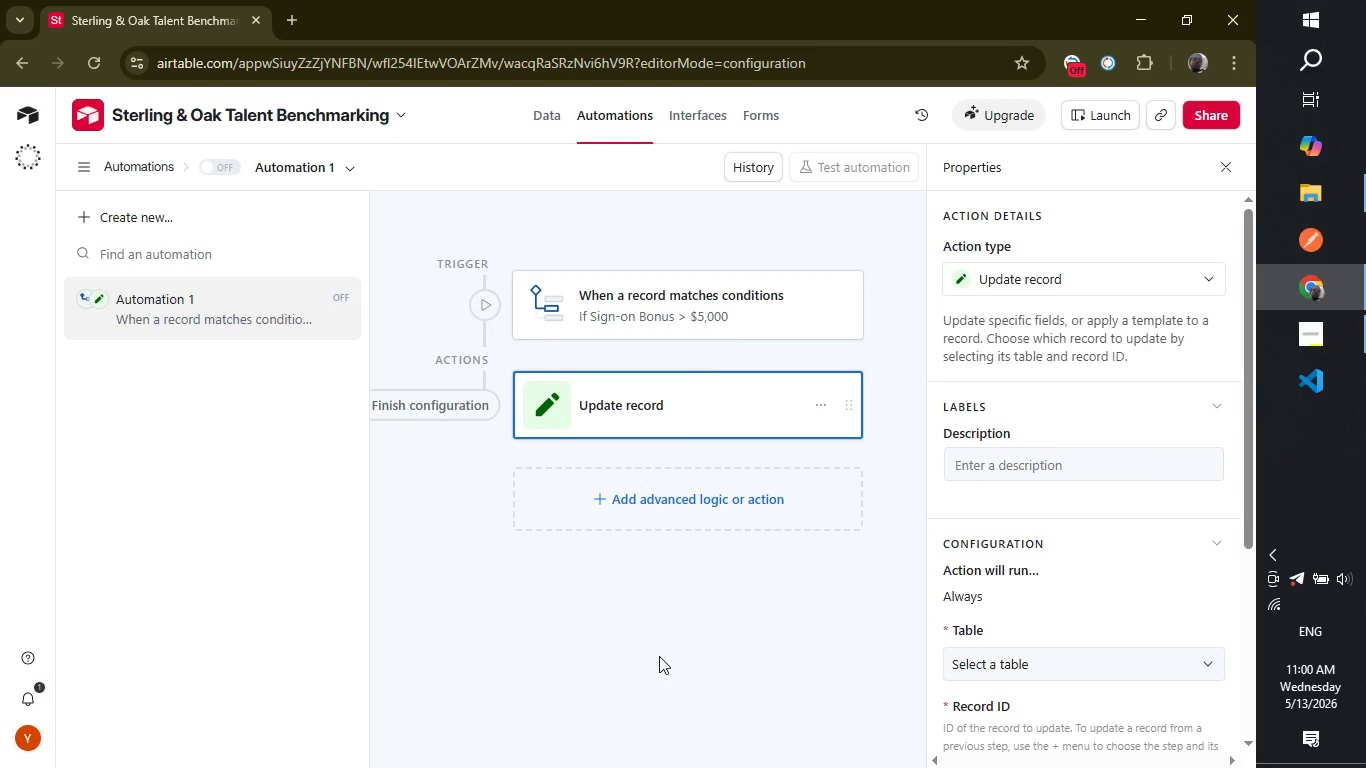 
wait(28.84)
 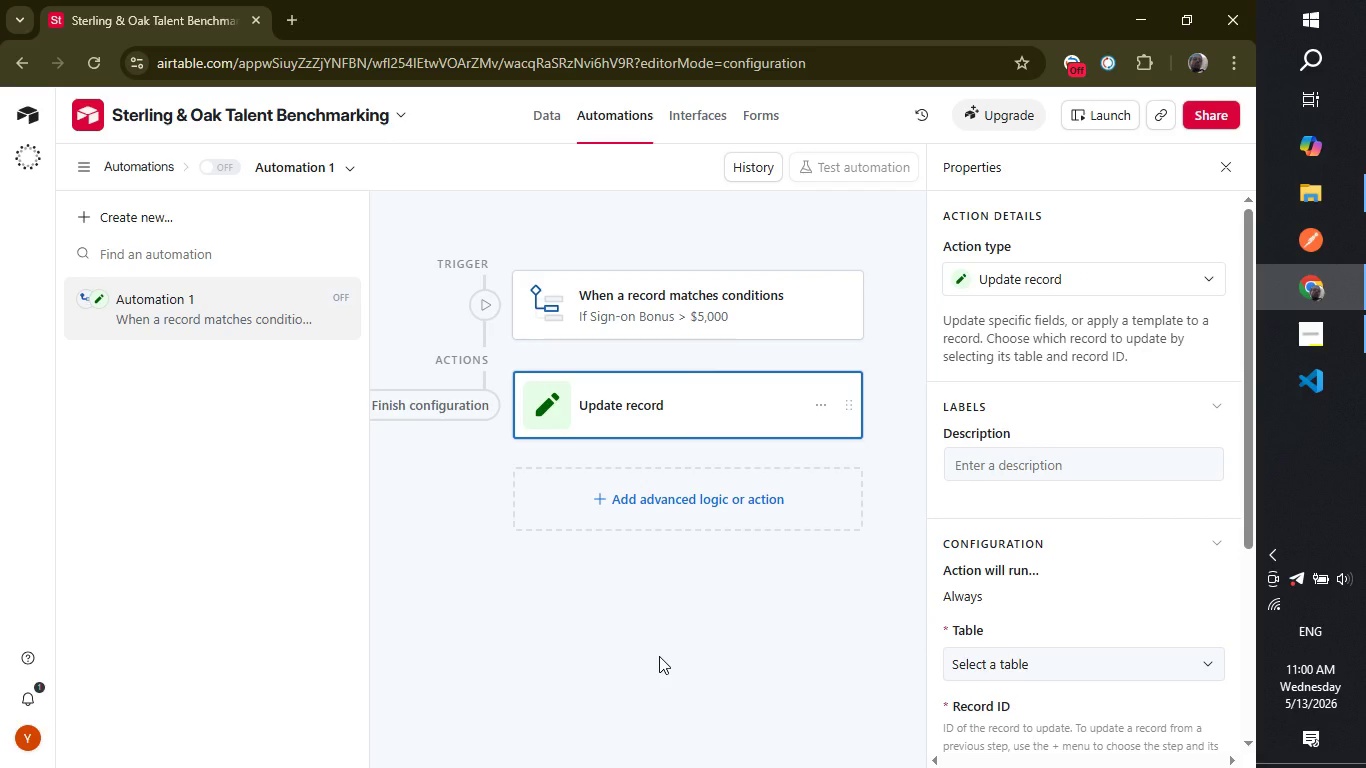 
left_click_drag(start_coordinate=[1249, 476], to_coordinate=[1242, 560])
 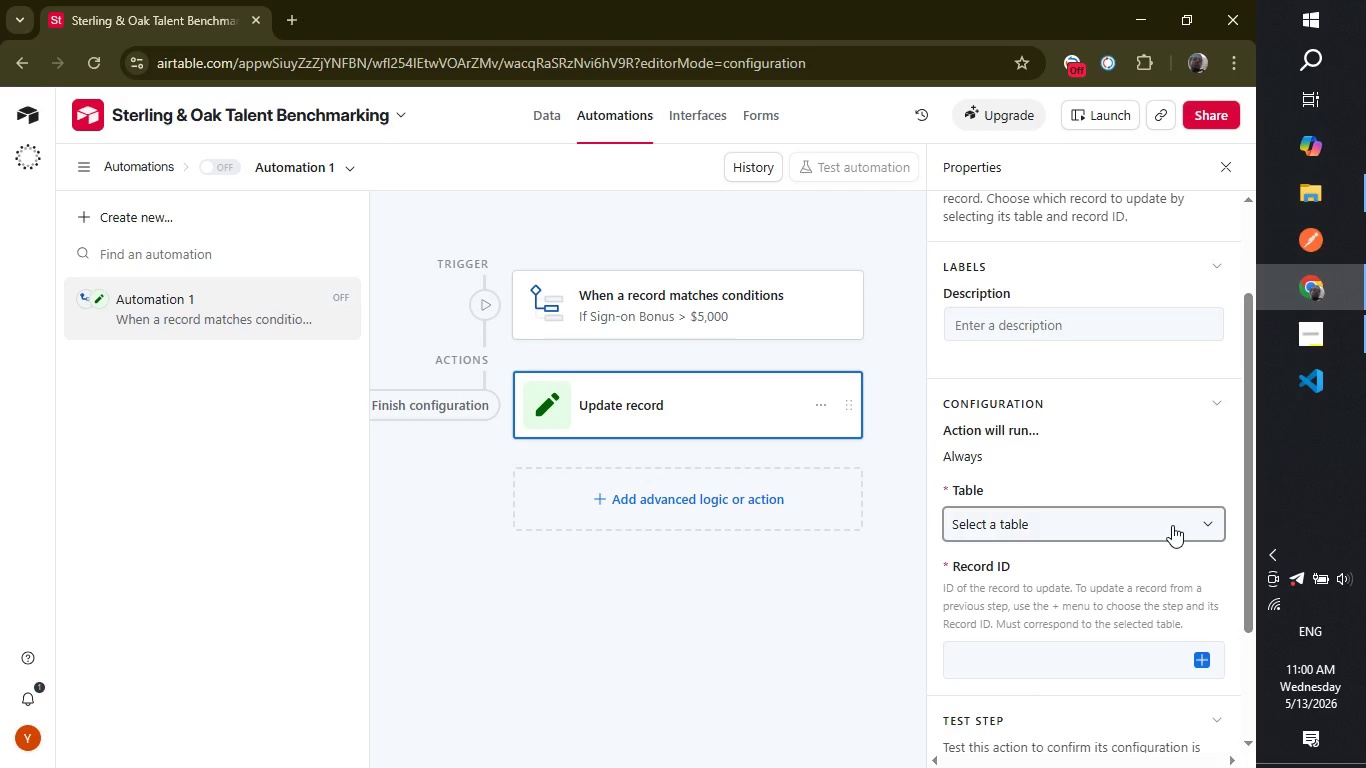 
left_click([1172, 525])
 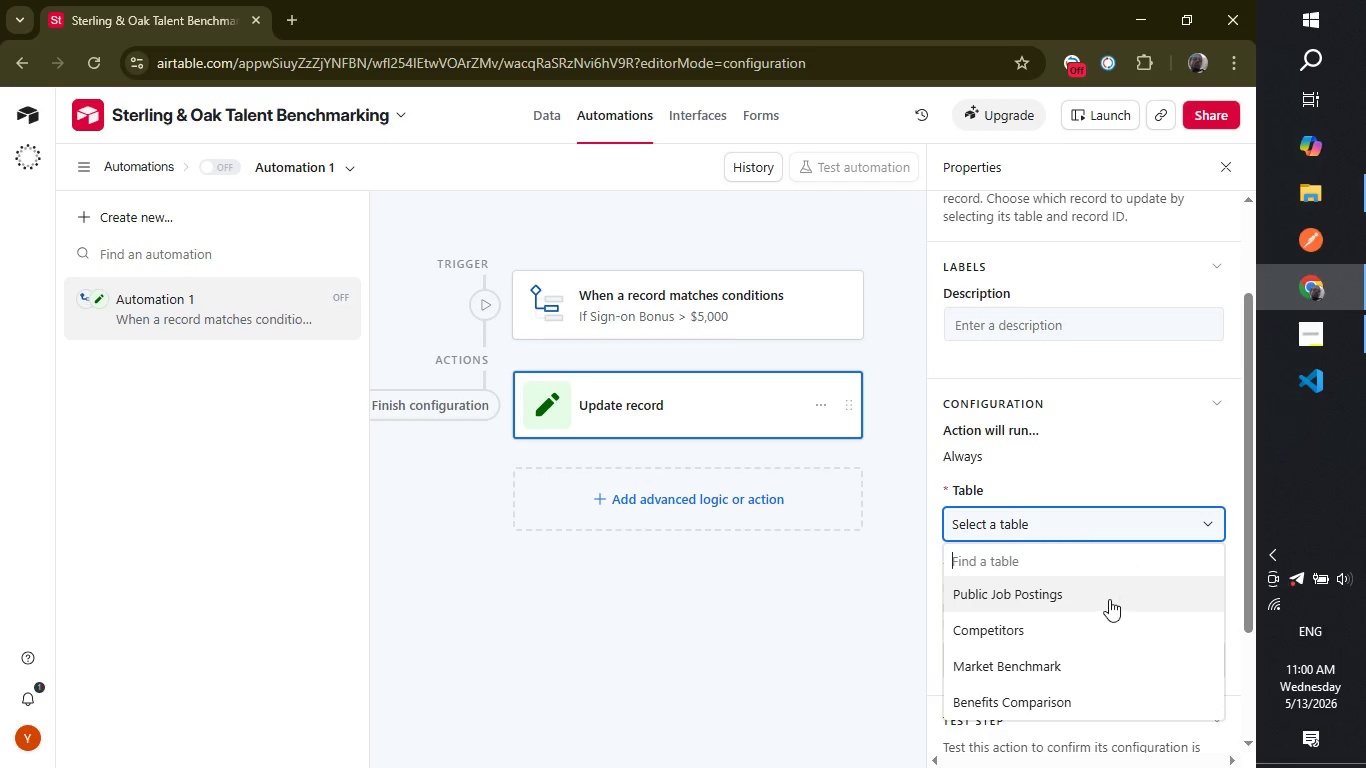 
left_click([1109, 596])
 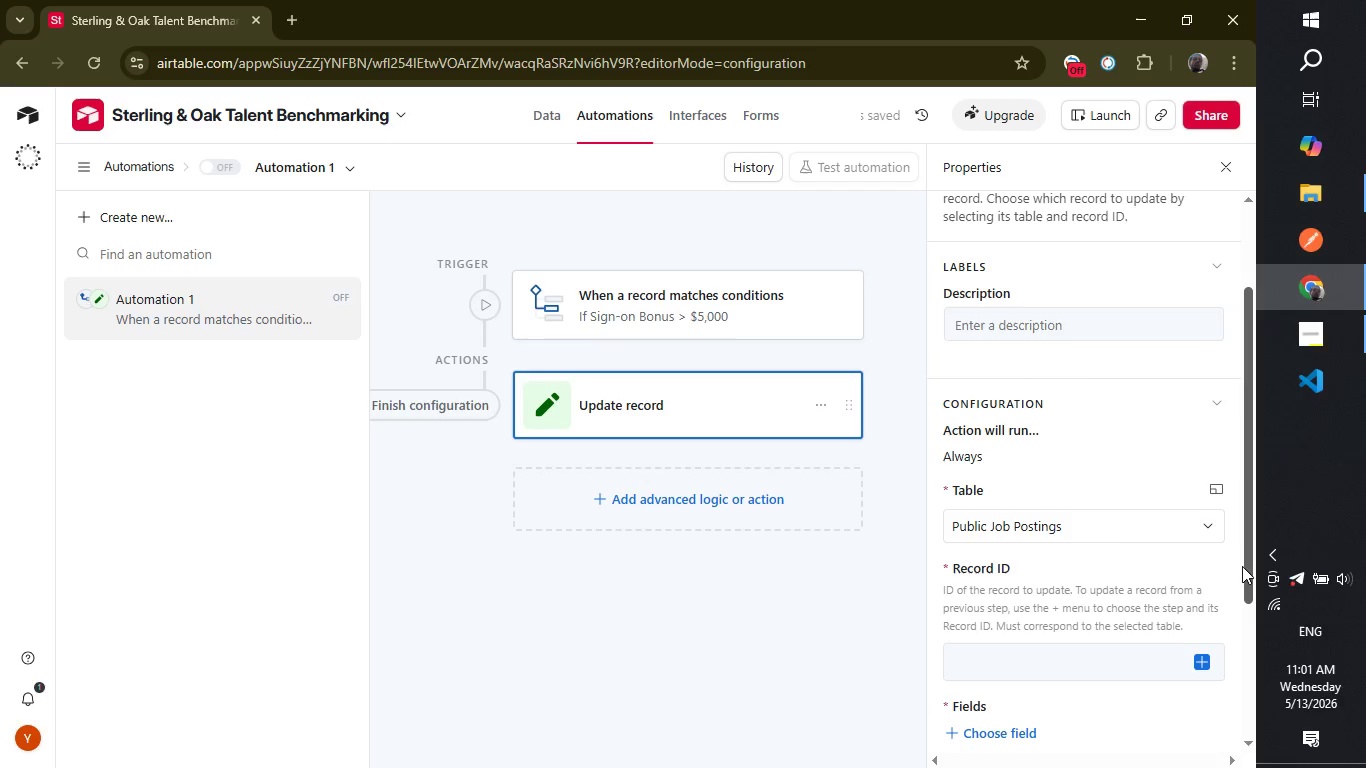 
left_click_drag(start_coordinate=[1245, 566], to_coordinate=[1332, 654])
 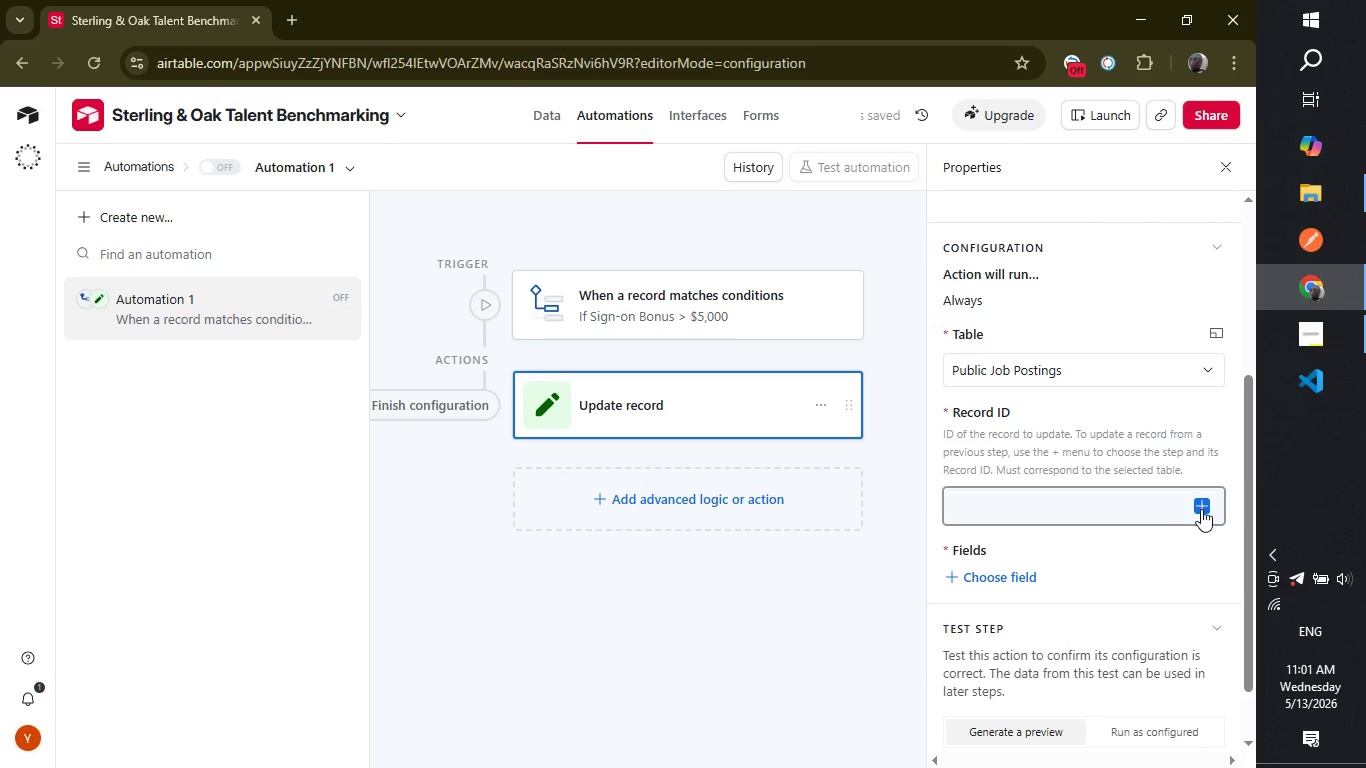 
left_click([1201, 509])
 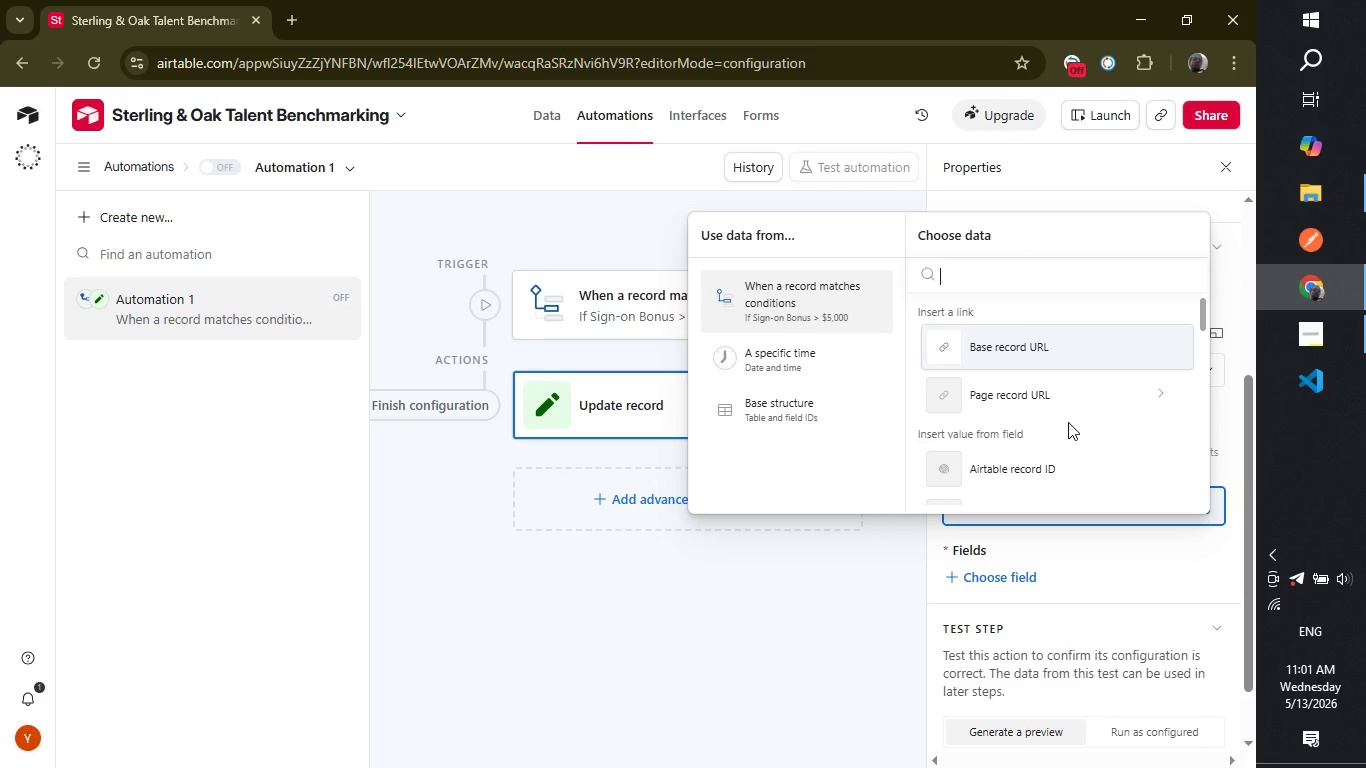 
left_click([1056, 457])
 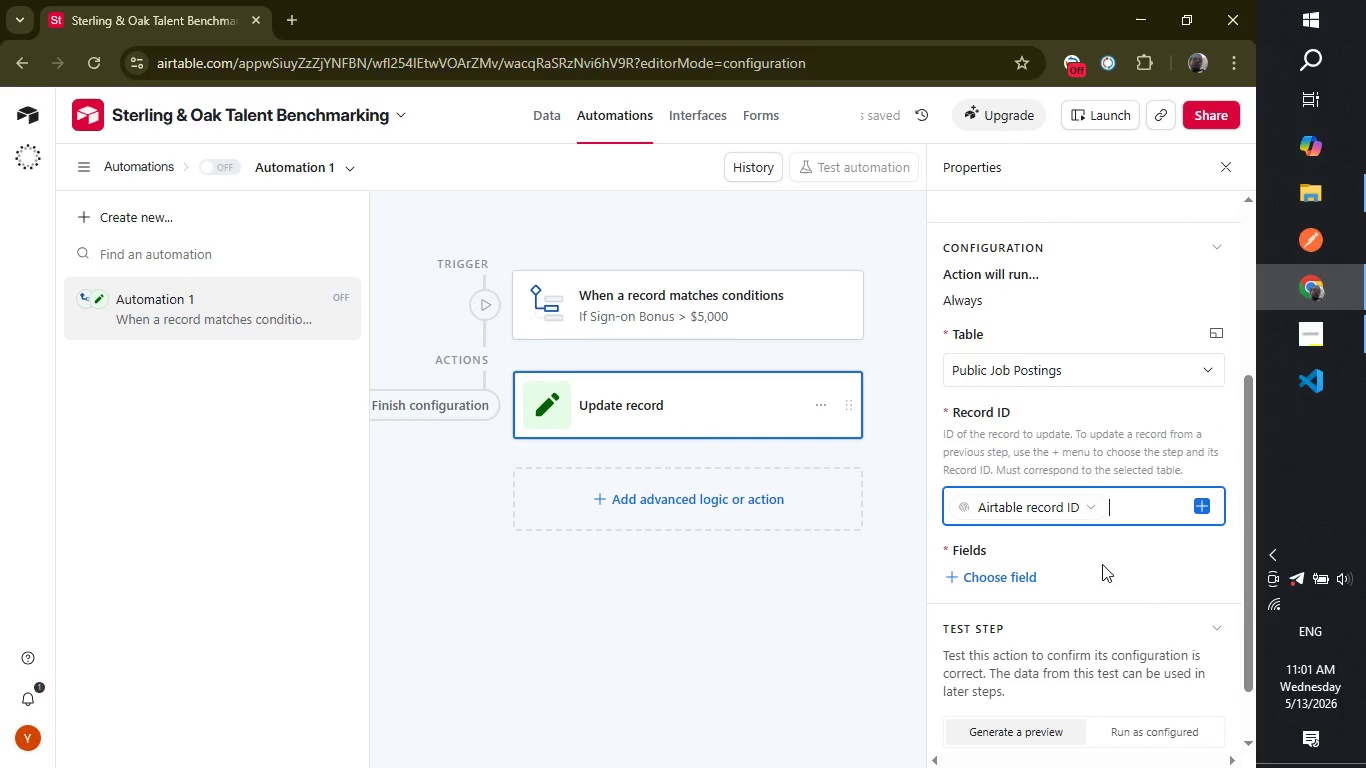 
left_click([1119, 567])
 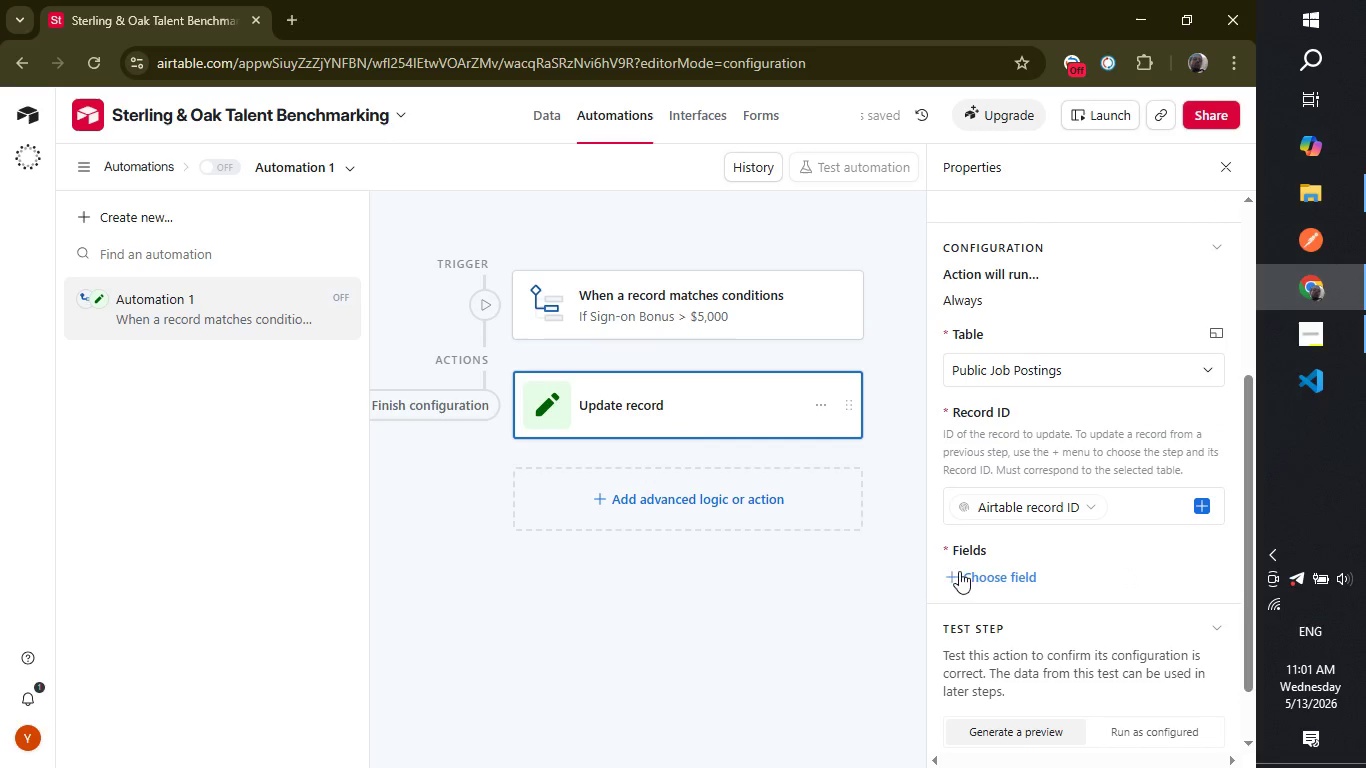 
left_click([981, 576])
 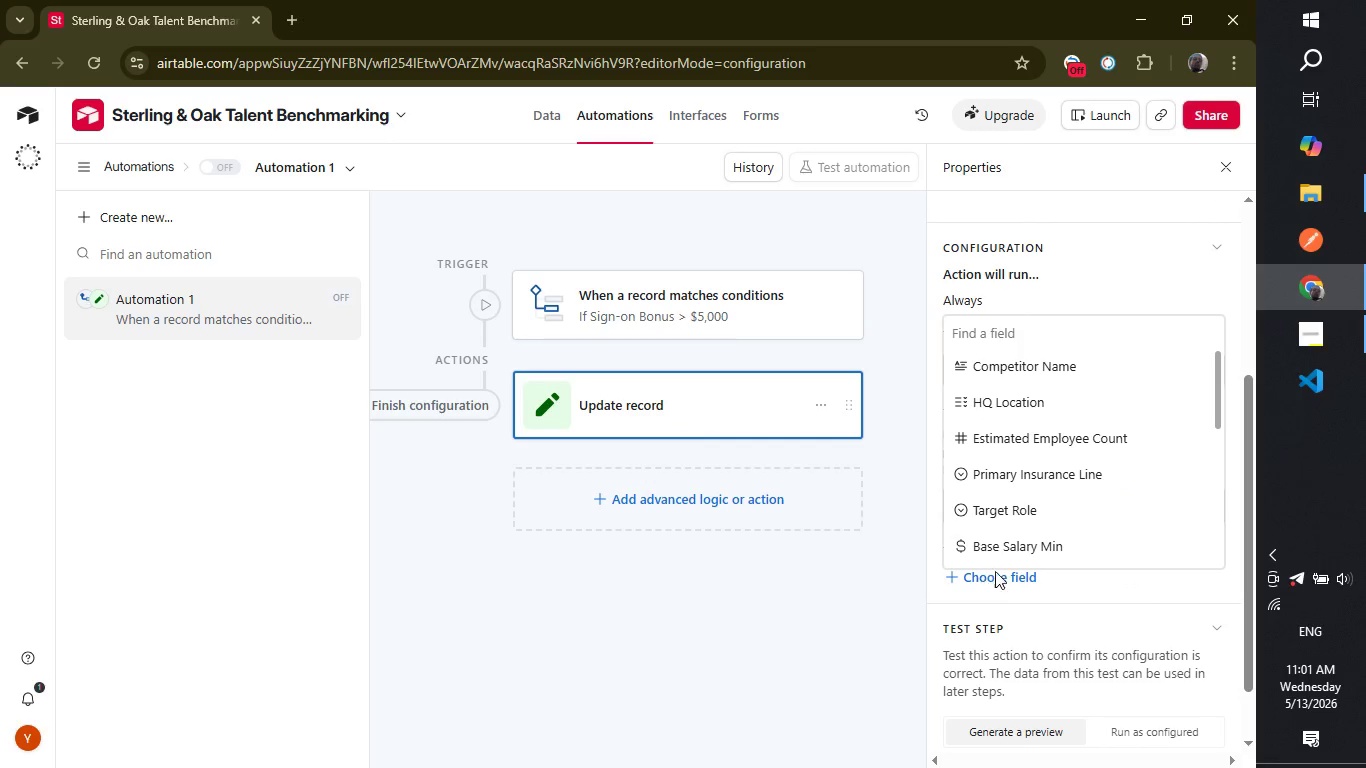 
wait(6.77)
 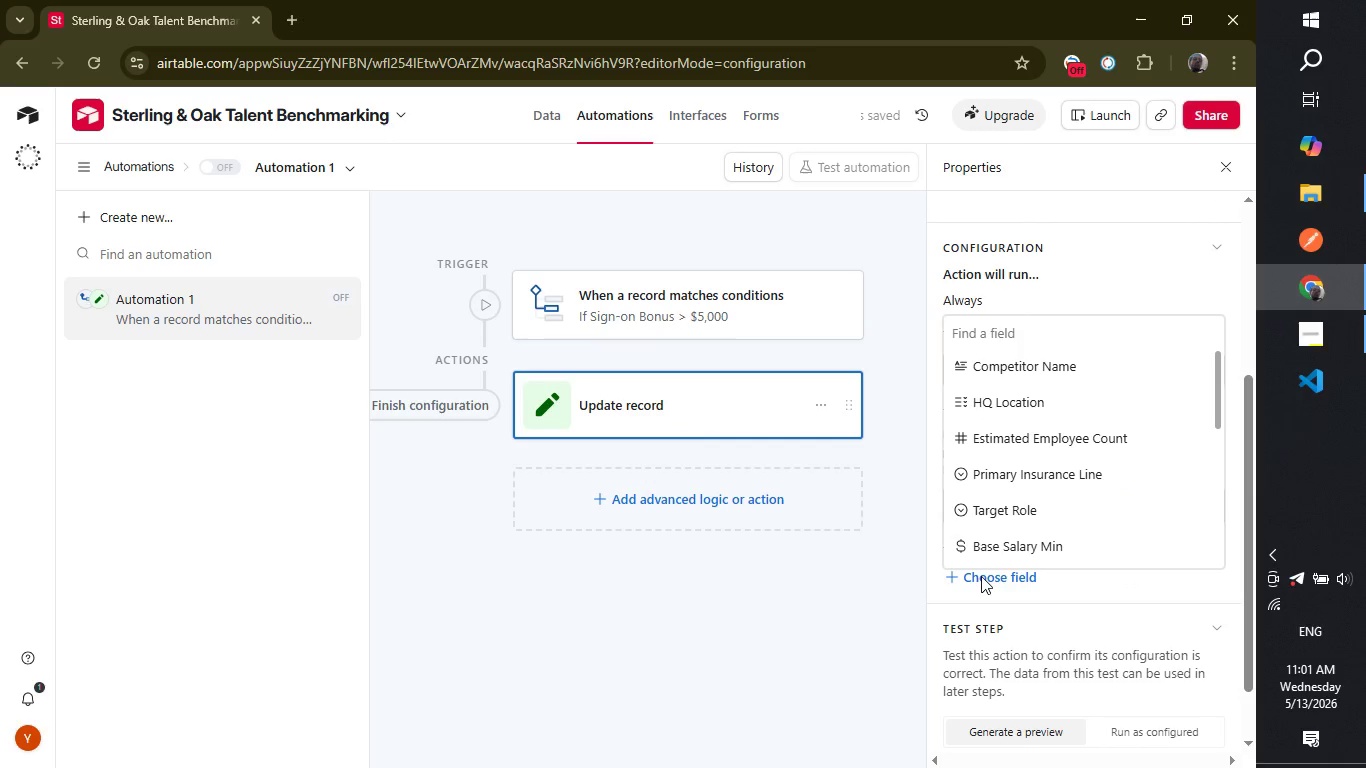 
left_click_drag(start_coordinate=[1221, 397], to_coordinate=[1217, 539])
 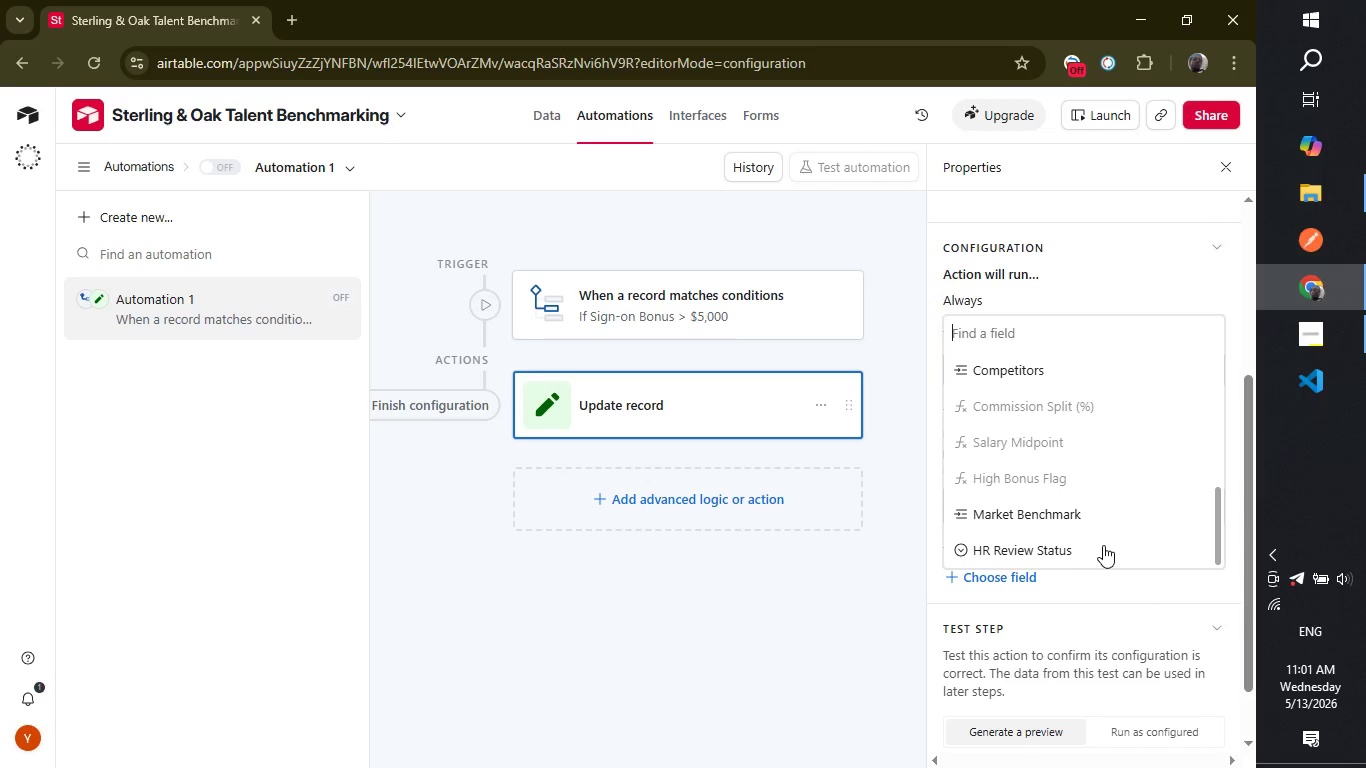 
left_click([1103, 545])
 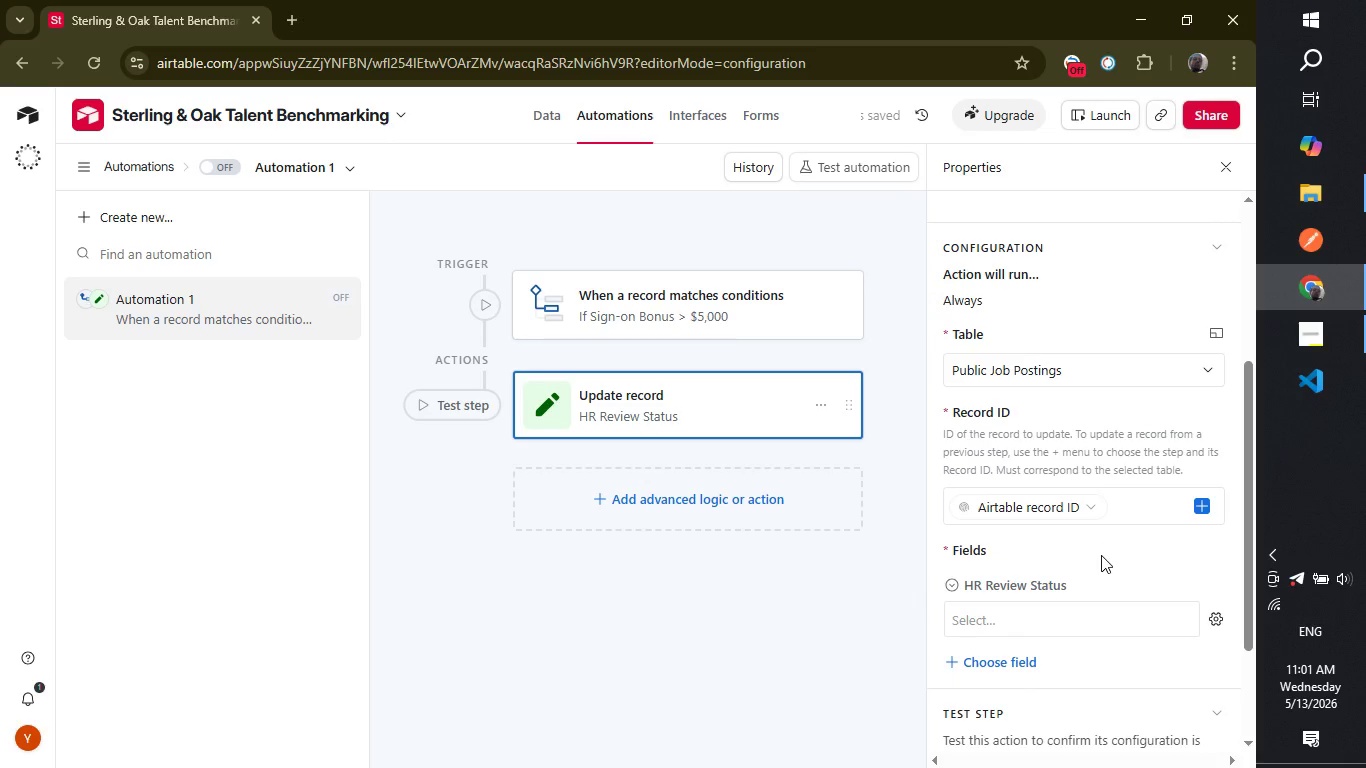 
left_click([1084, 610])
 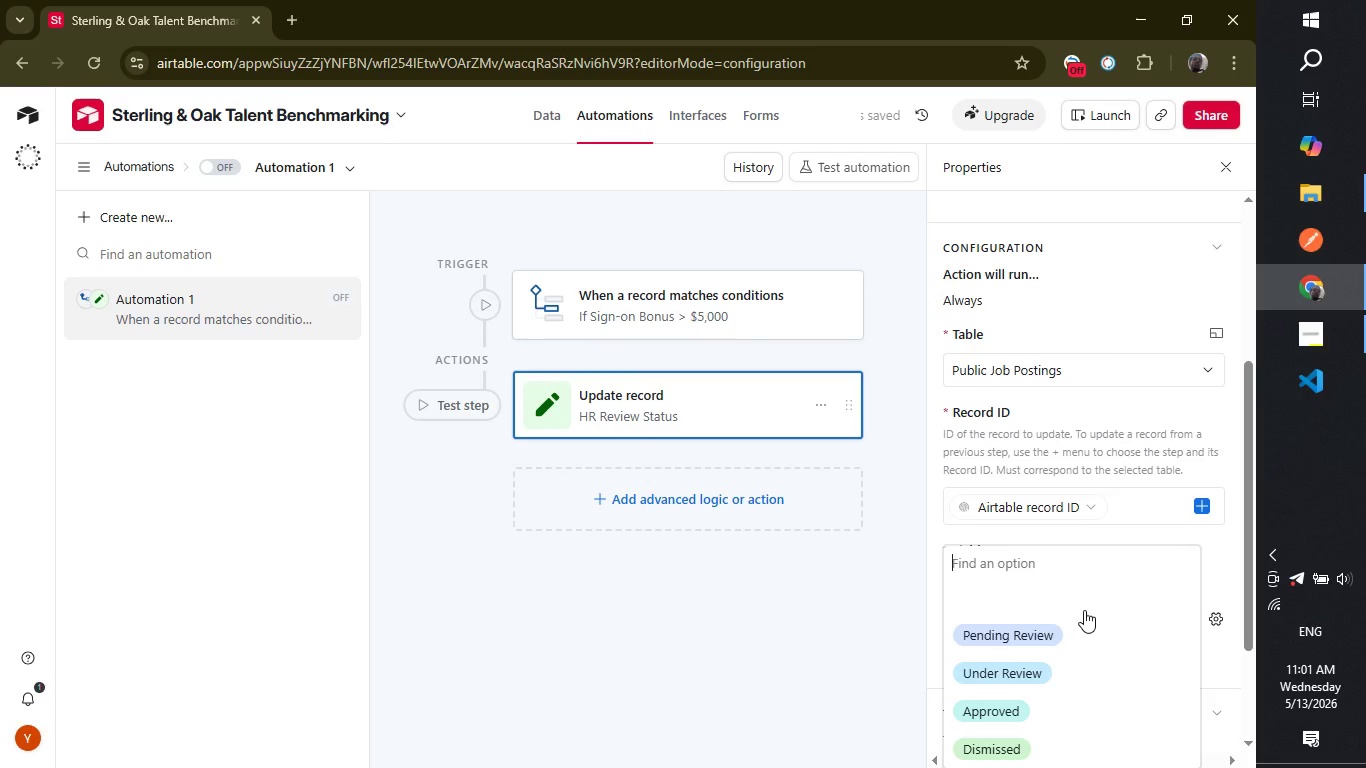 
left_click([1047, 629])
 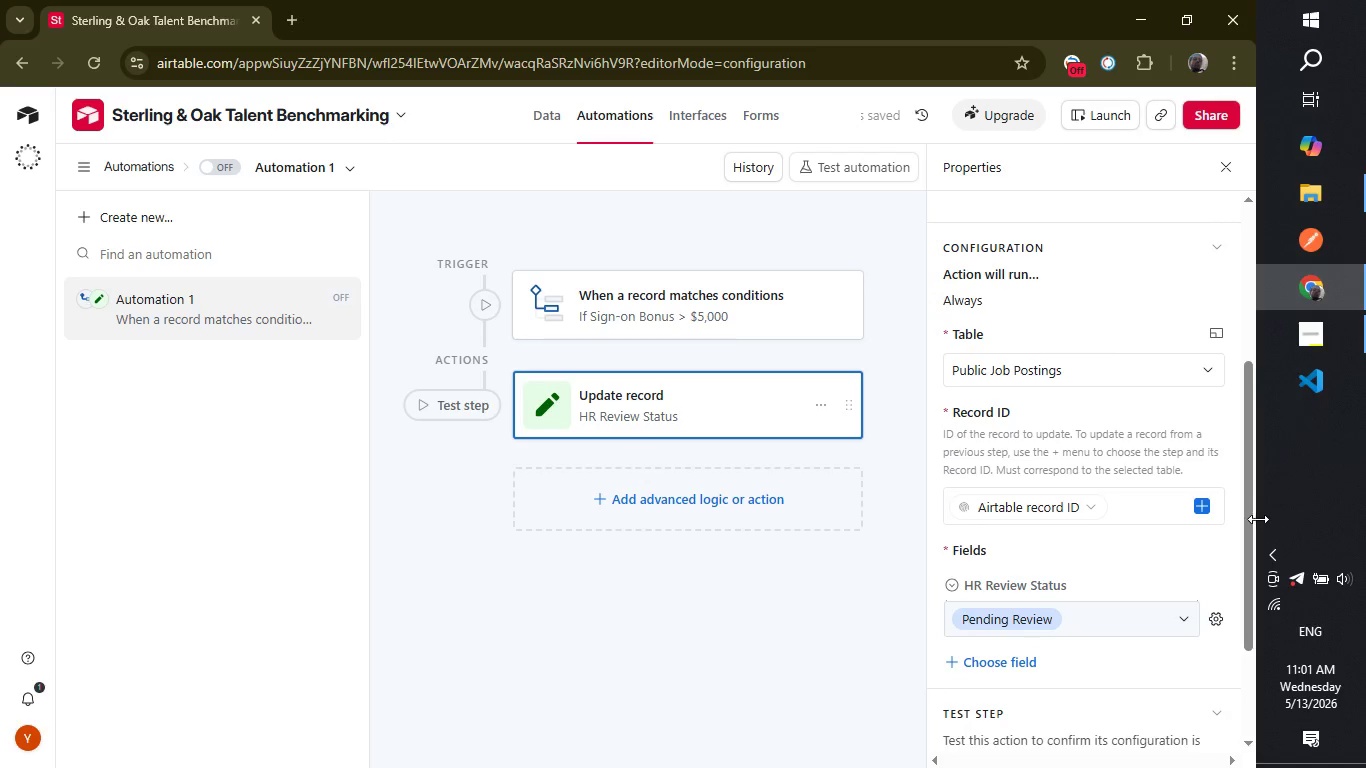 
left_click_drag(start_coordinate=[1249, 522], to_coordinate=[1252, 664])
 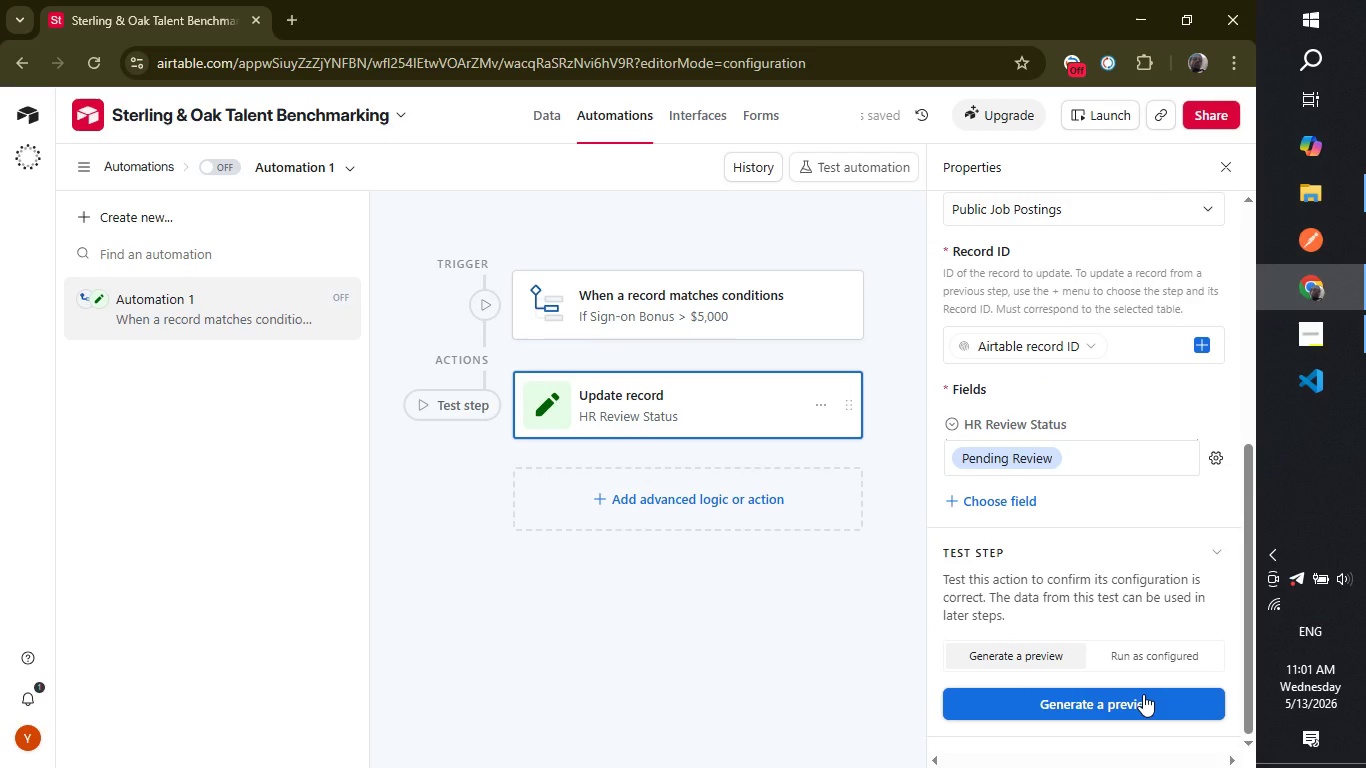 
left_click([1143, 694])
 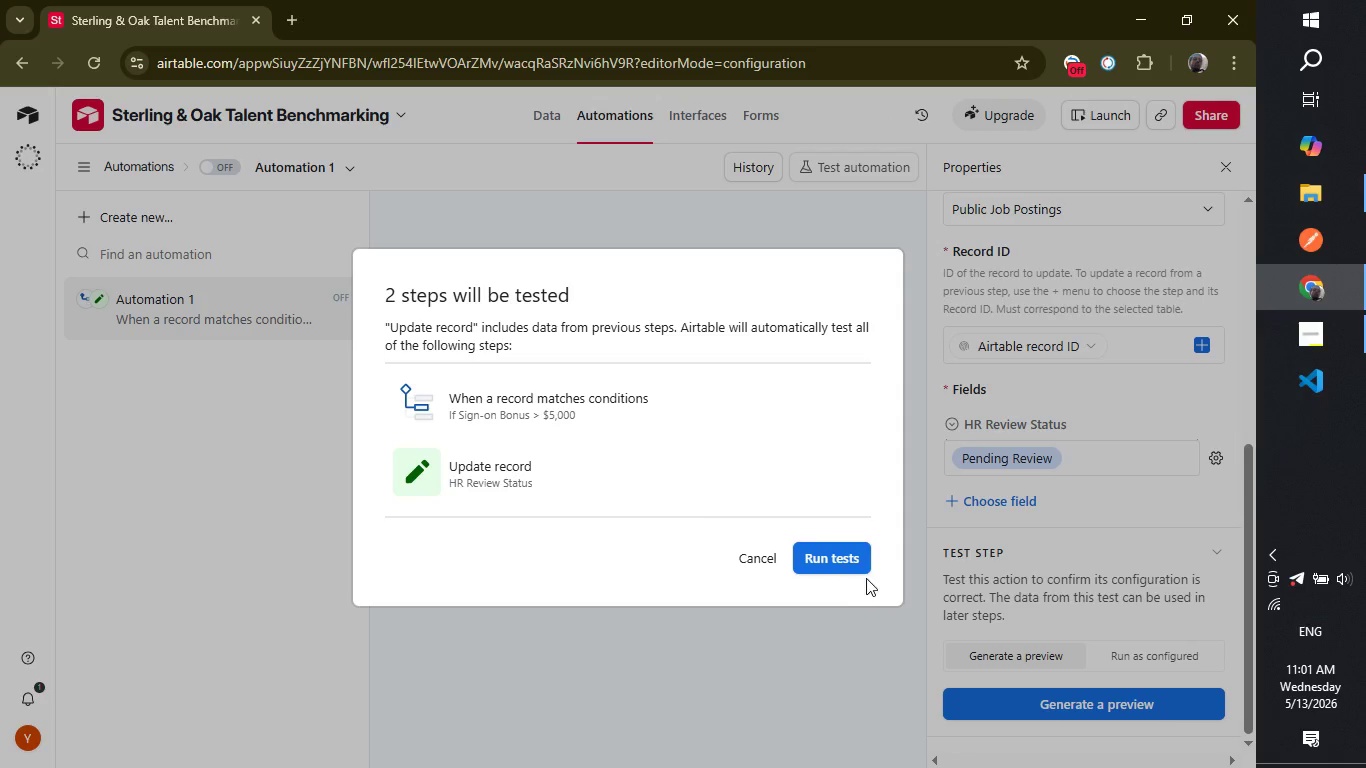 
left_click([846, 561])
 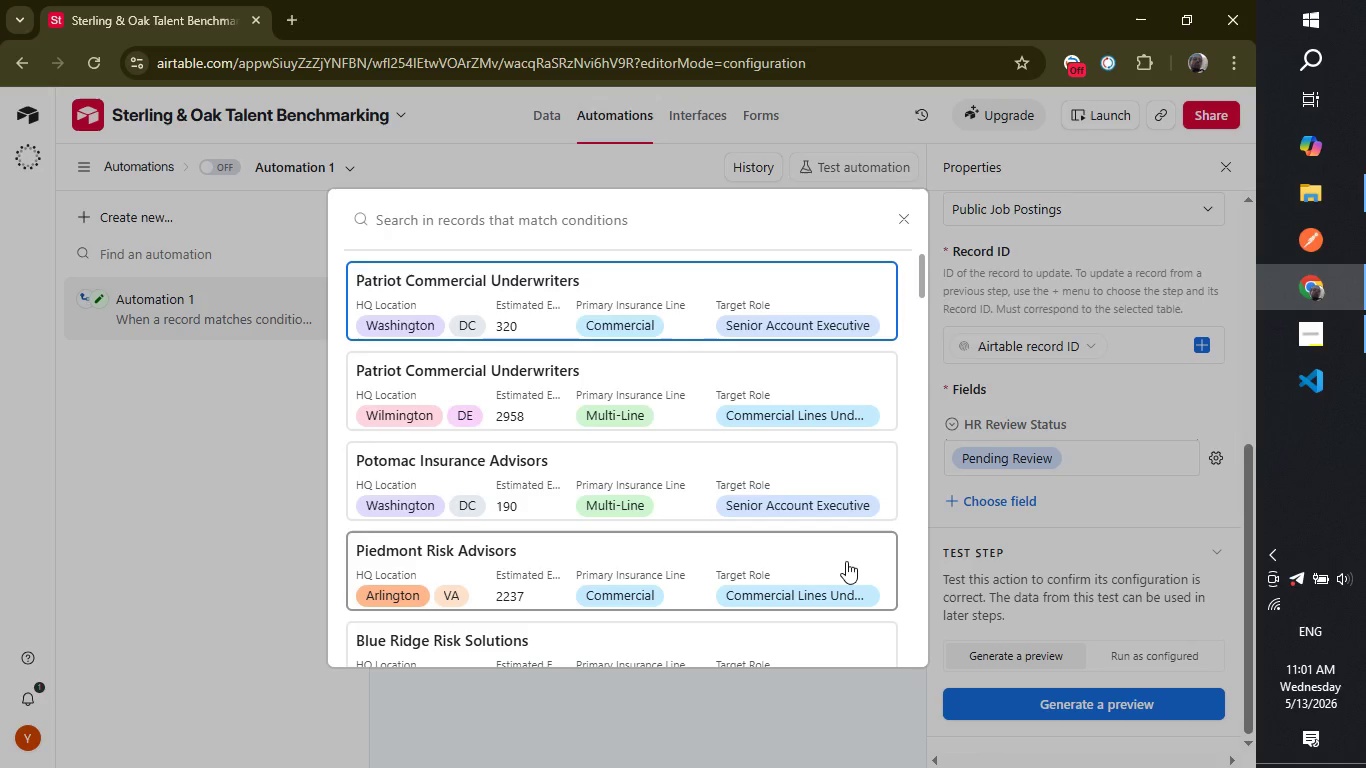 
wait(8.81)
 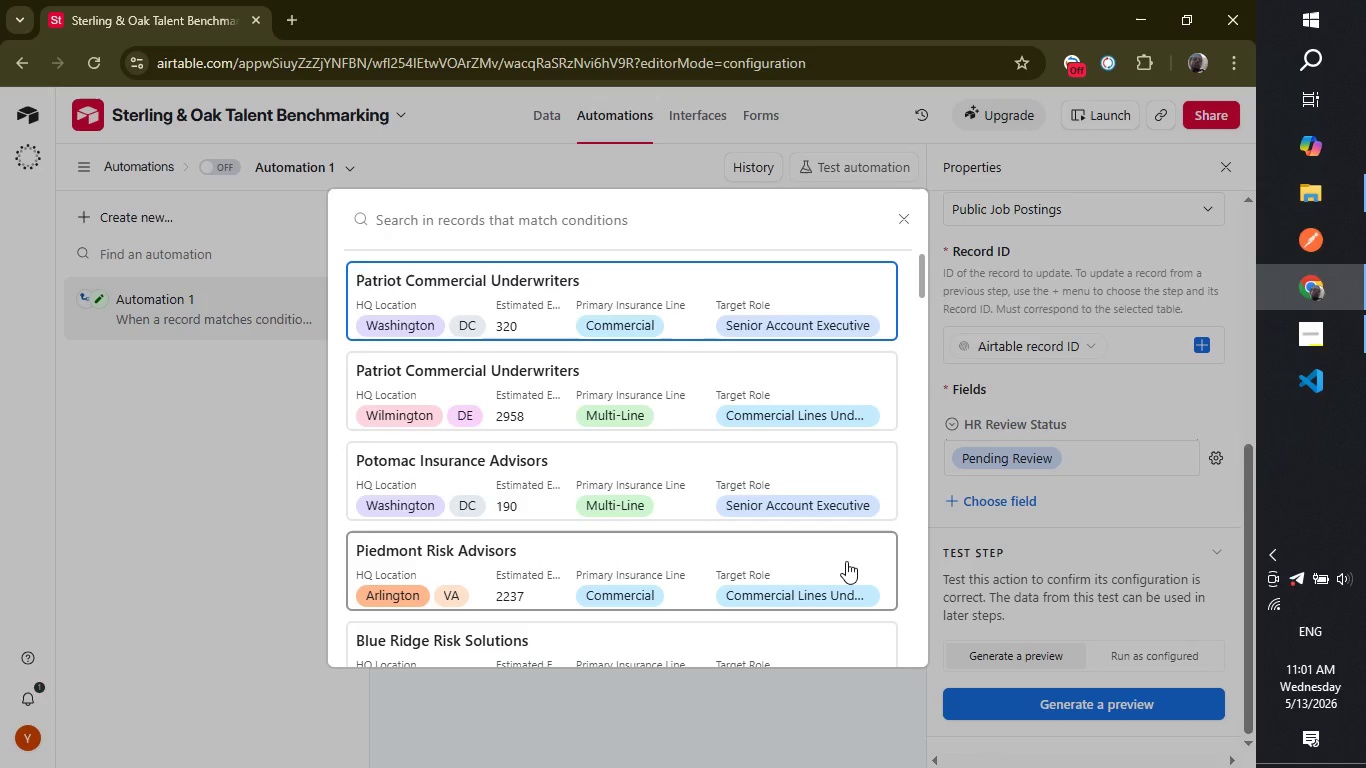 
left_click_drag(start_coordinate=[925, 280], to_coordinate=[918, 271])
 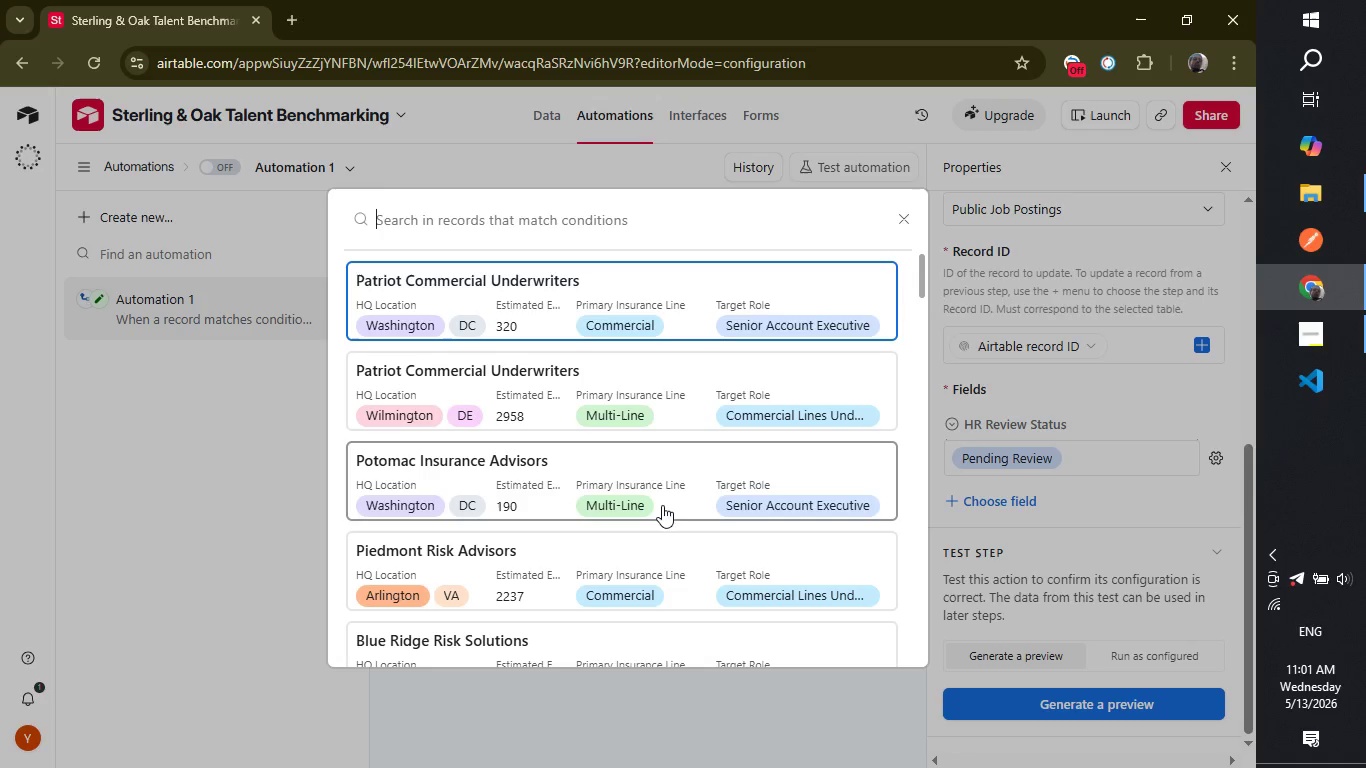 
left_click([662, 503])
 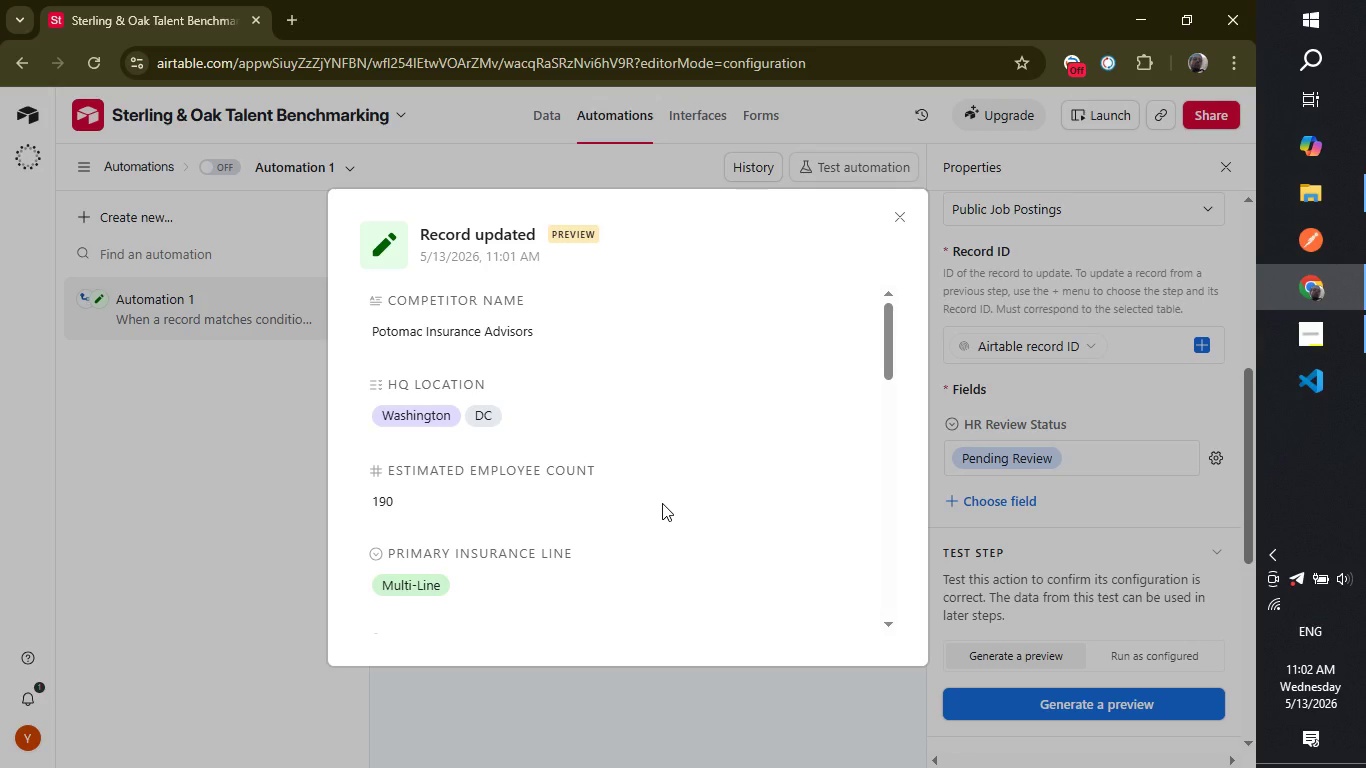 
wait(13.92)
 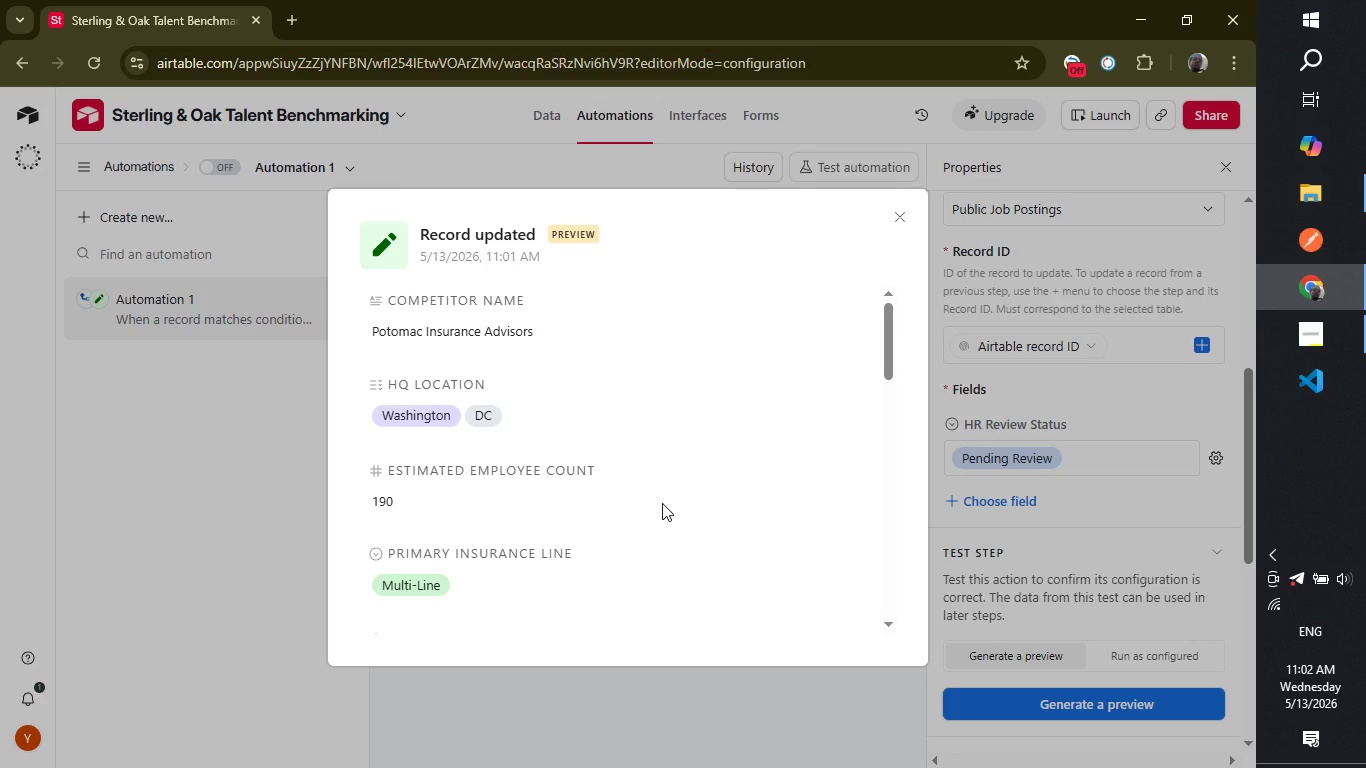 
left_click([895, 213])
 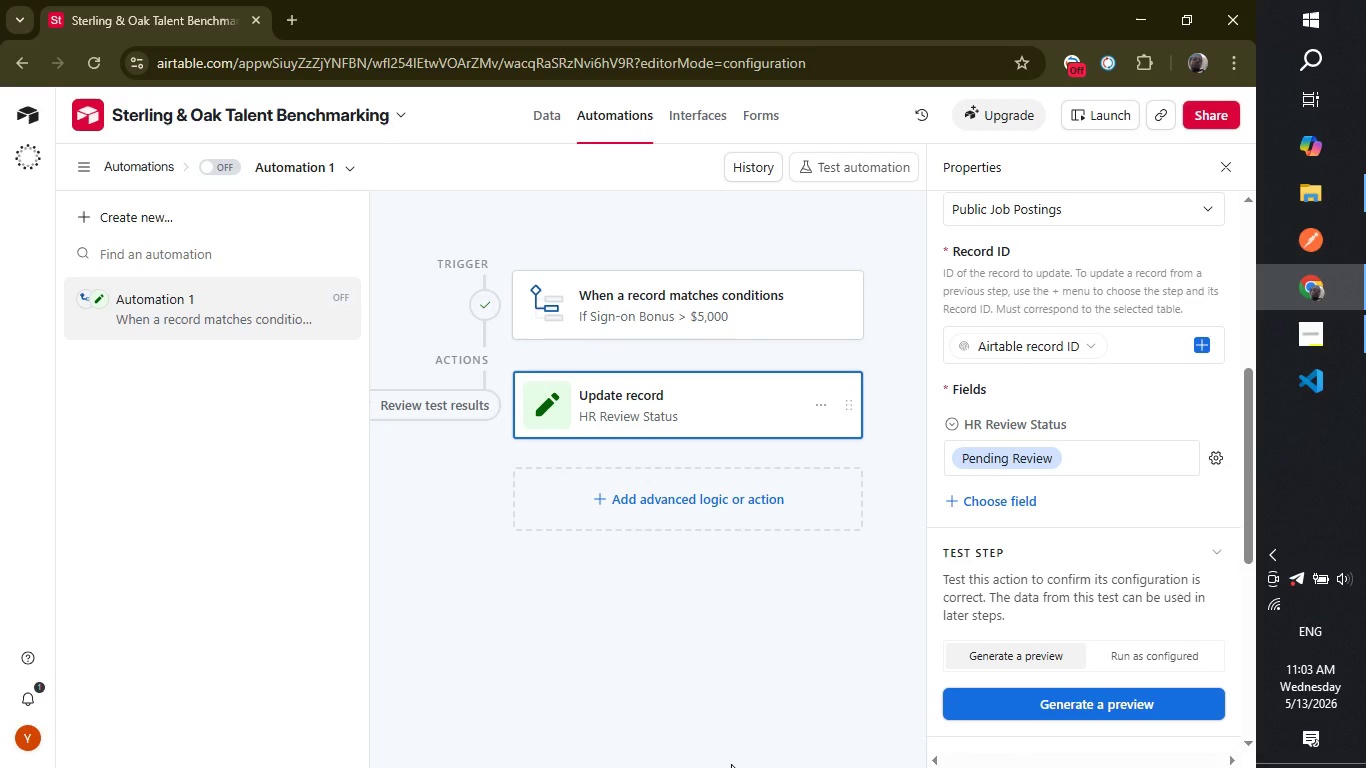 
wait(60.41)
 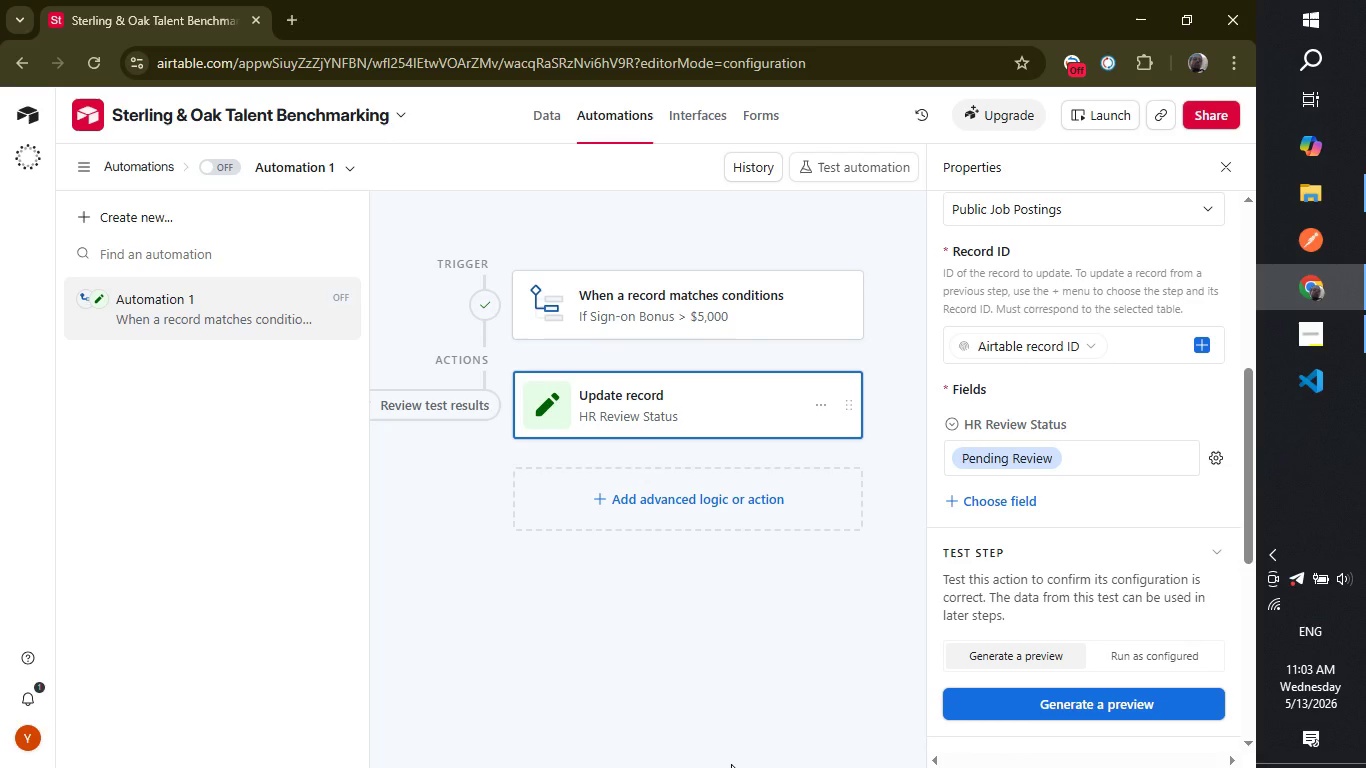 
left_click([561, 605])
 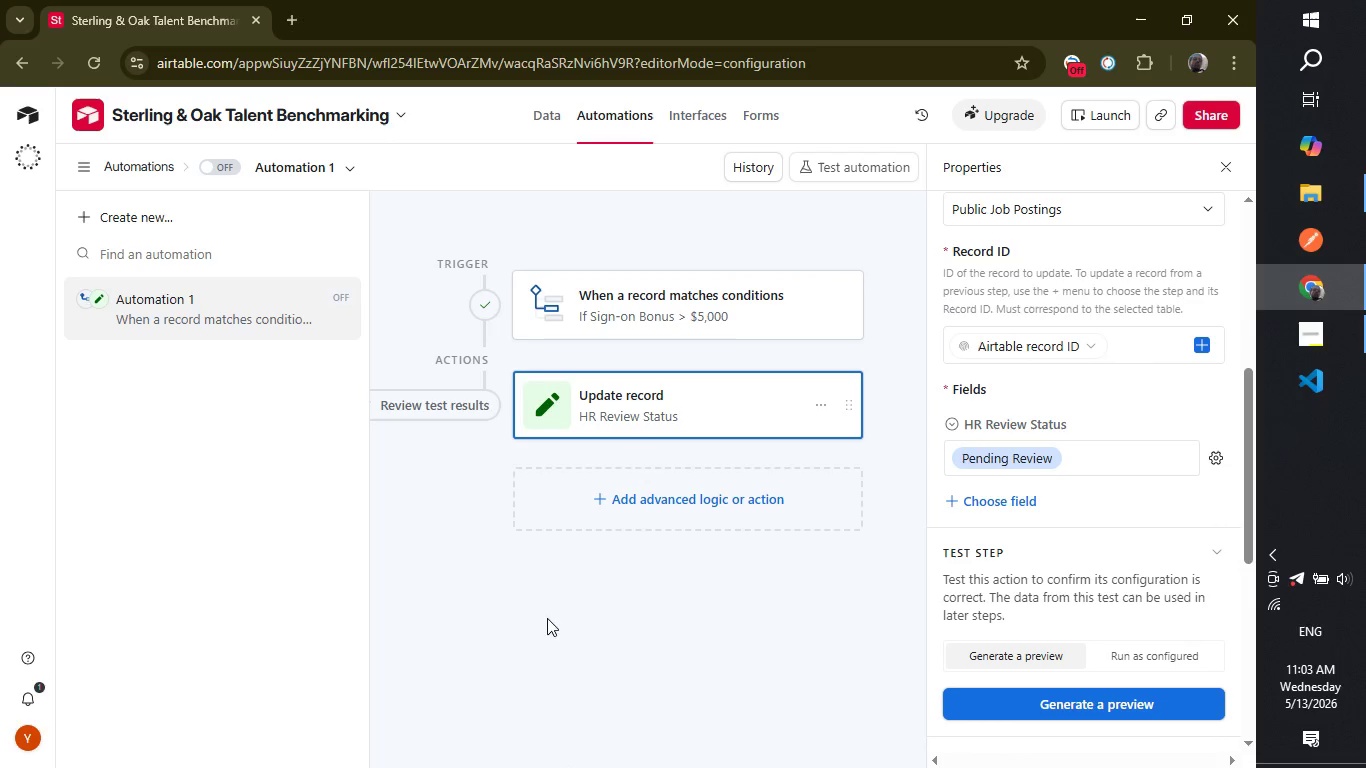 
left_click([562, 634])
 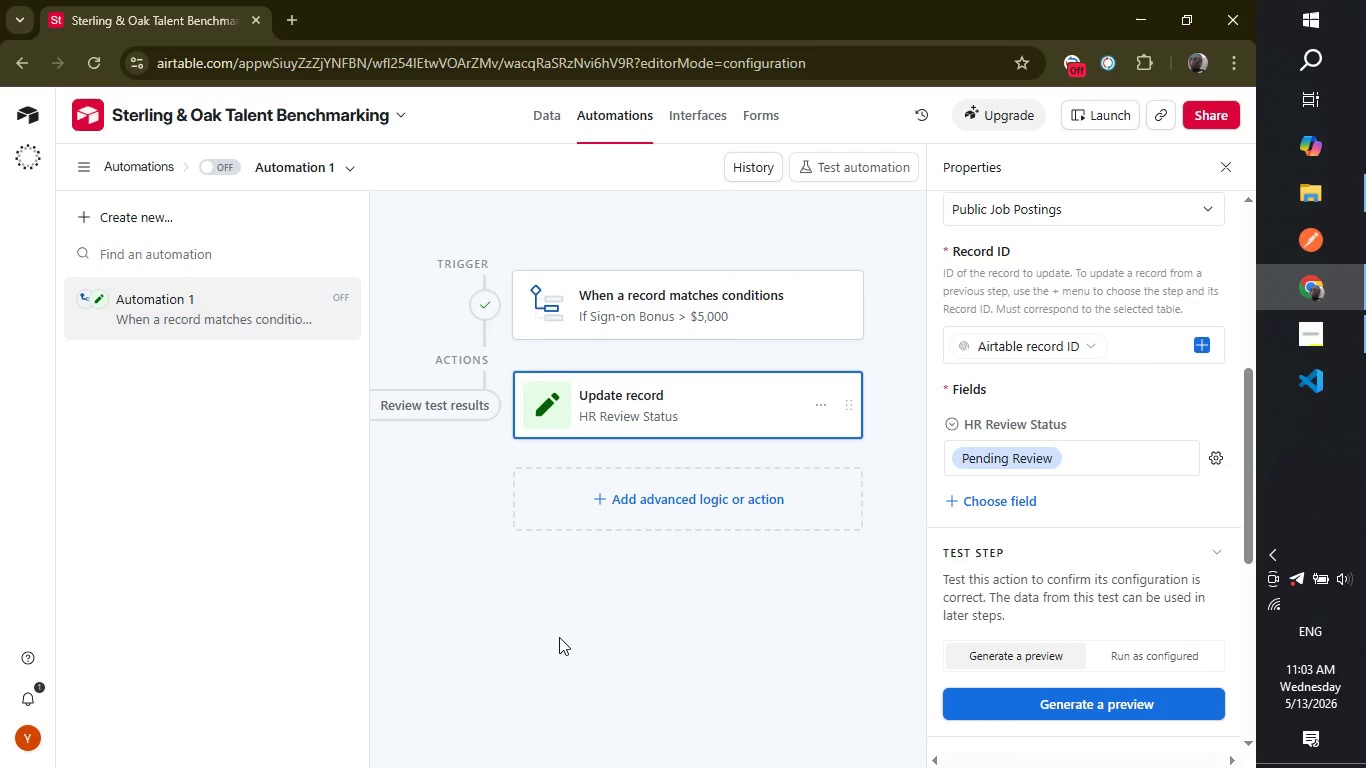 
left_click([559, 637])
 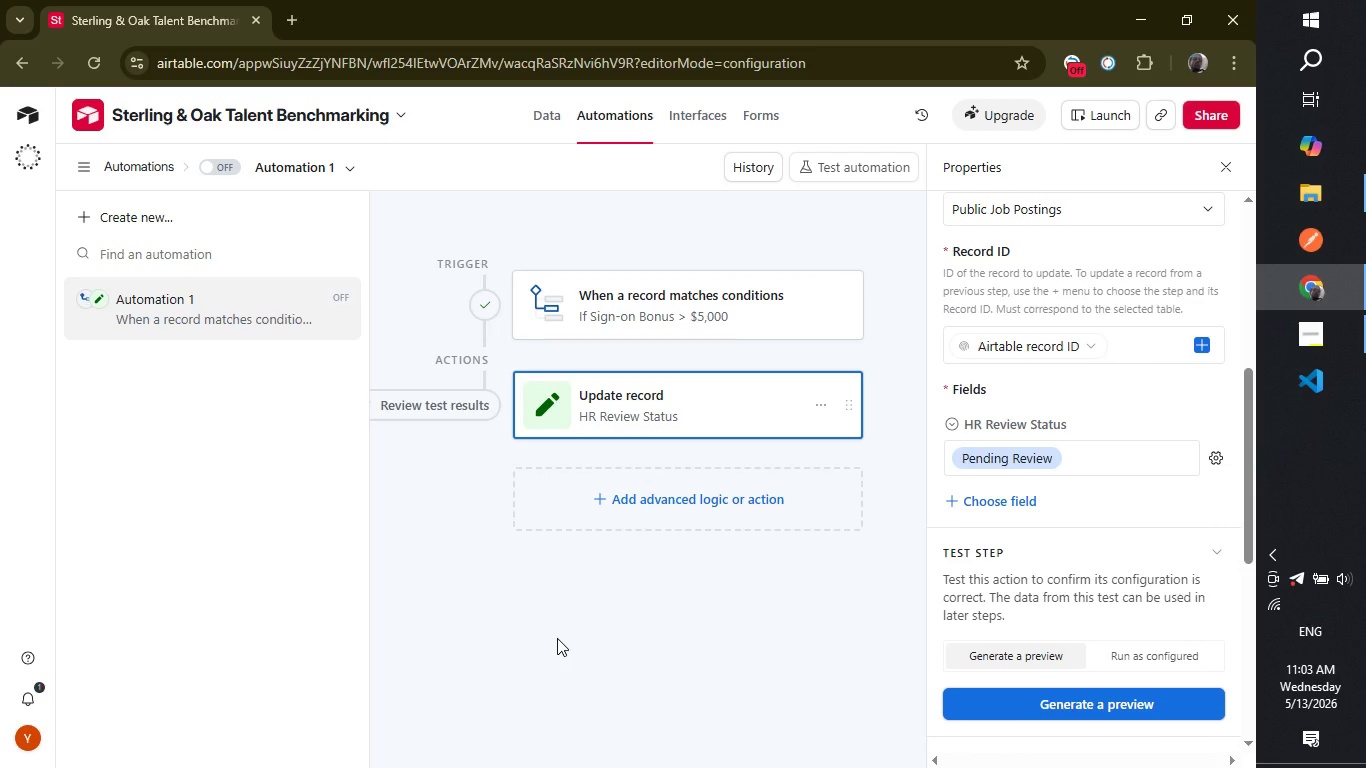 
double_click([557, 638])
 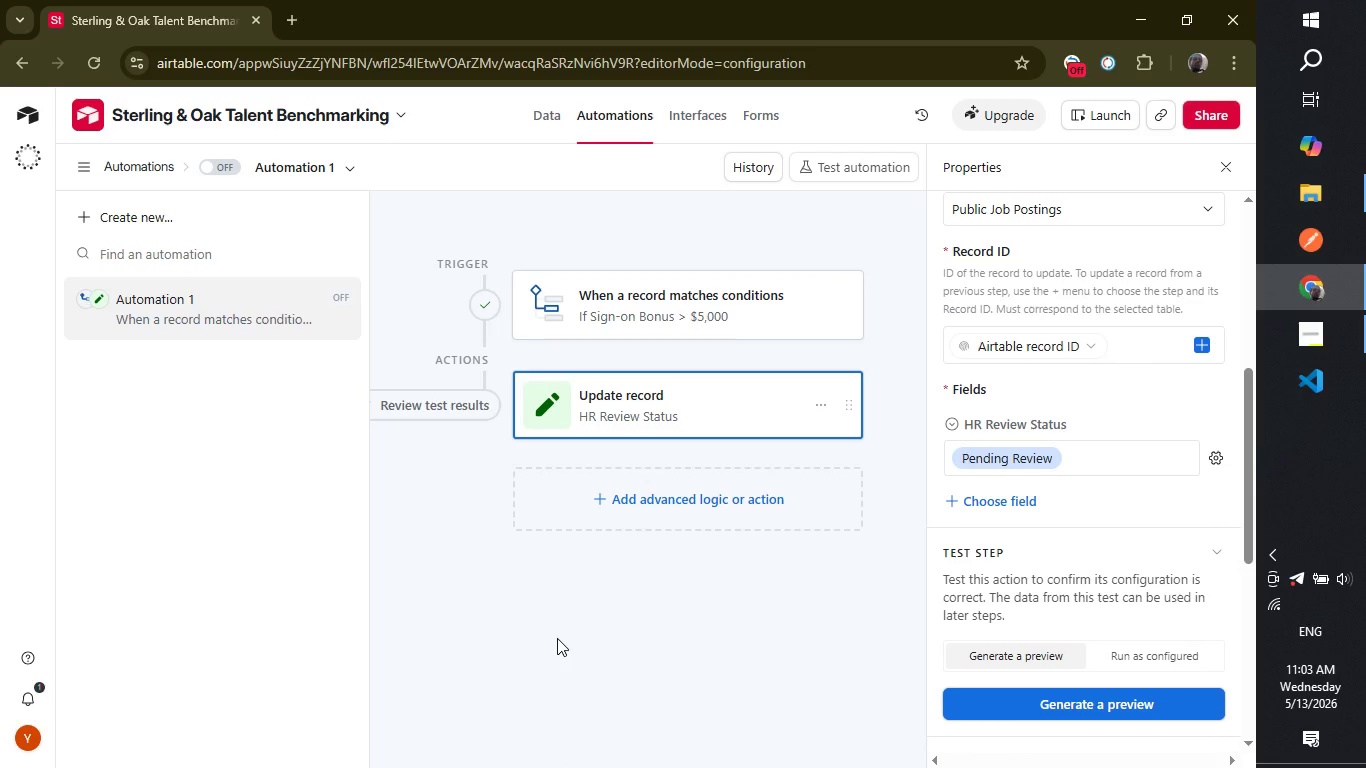 
triple_click([557, 638])
 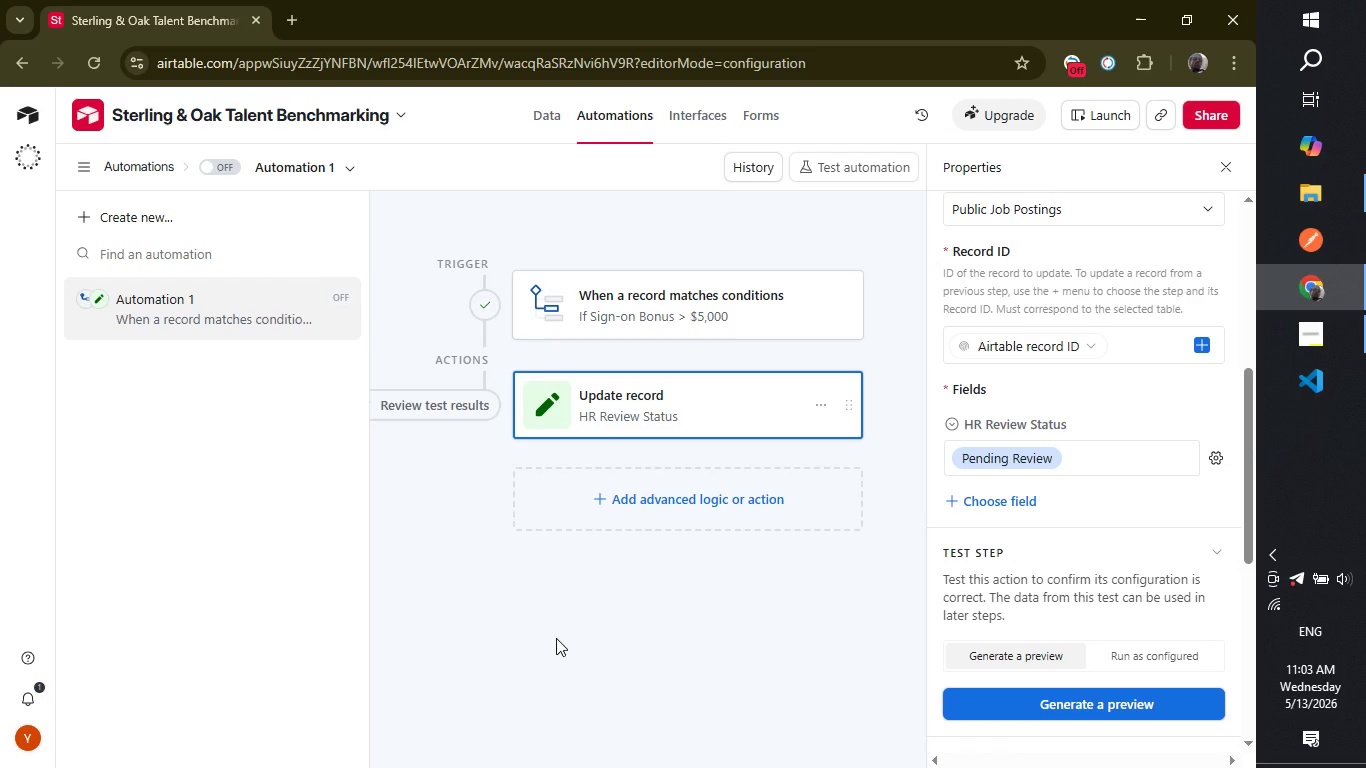 
double_click([556, 638])
 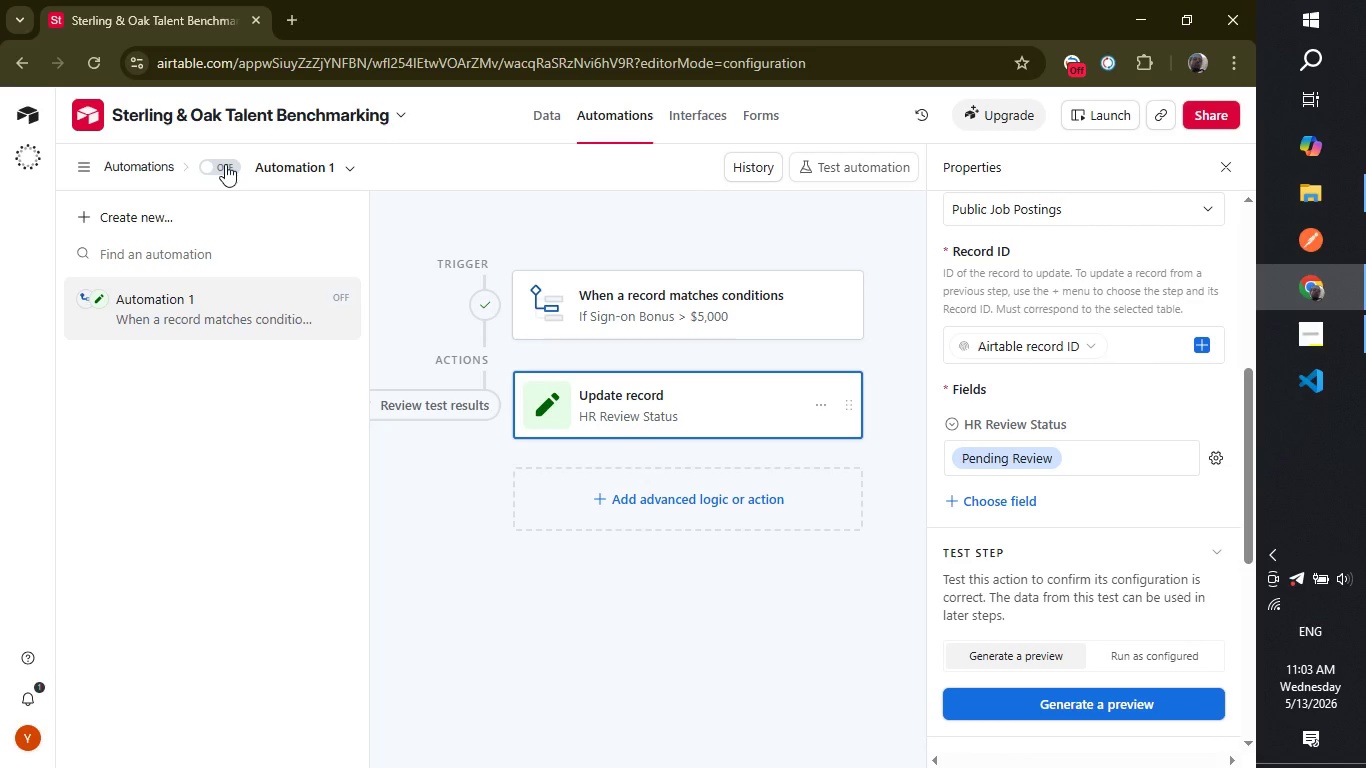 
left_click([225, 164])
 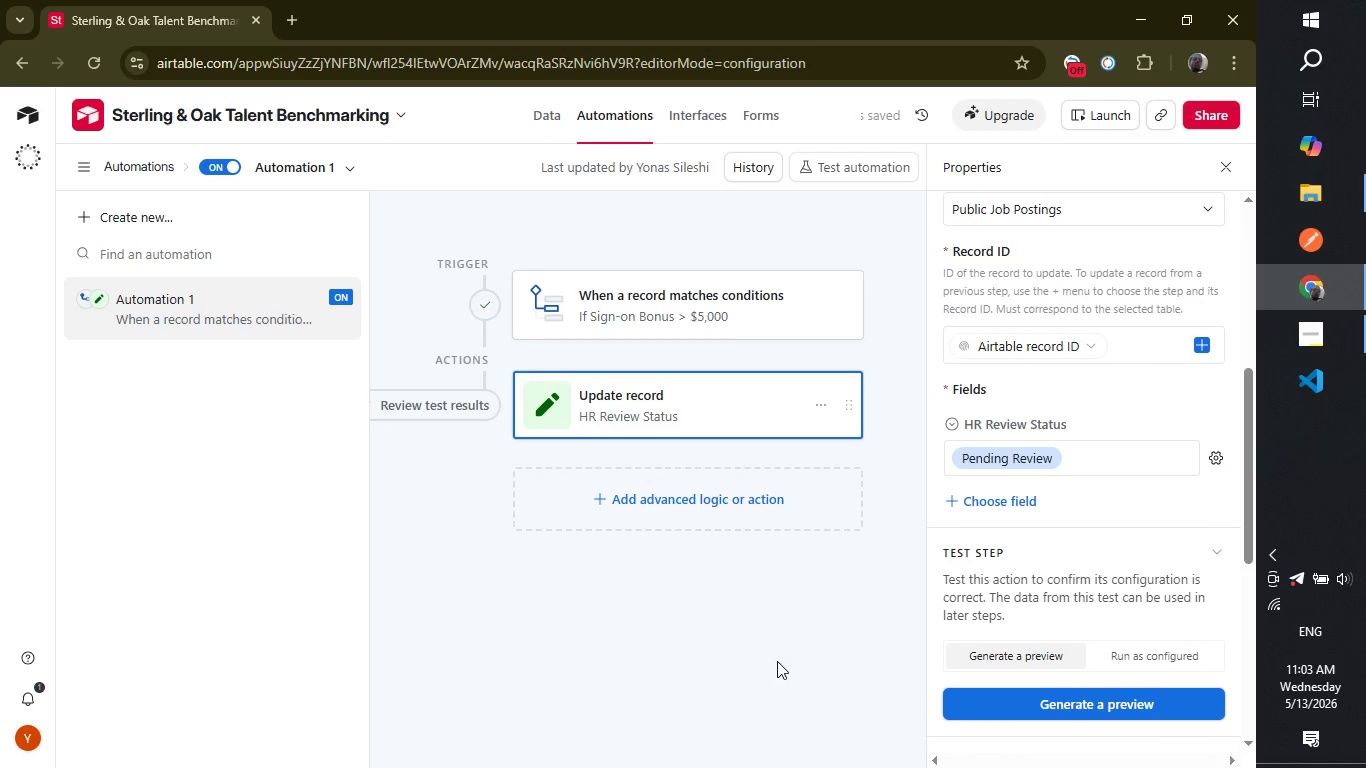 
left_click([750, 628])
 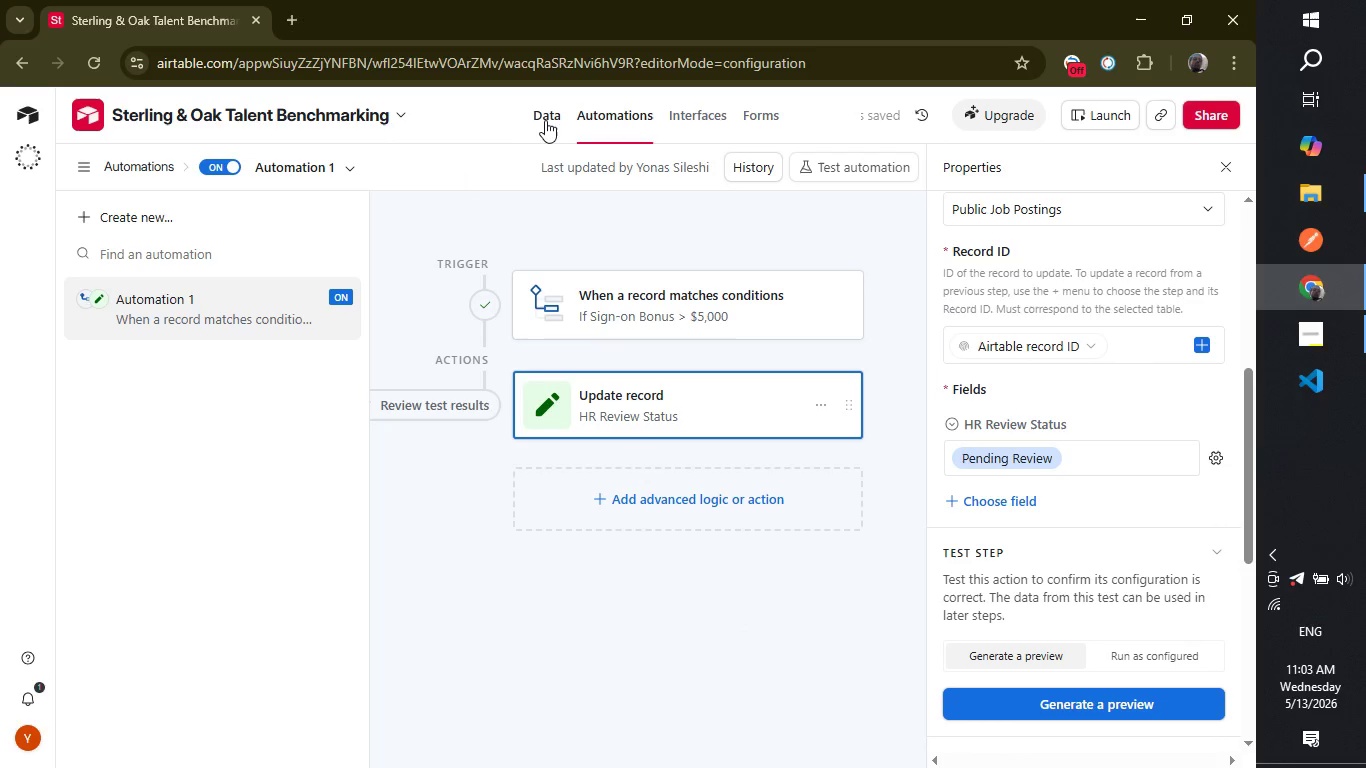 
left_click([547, 122])
 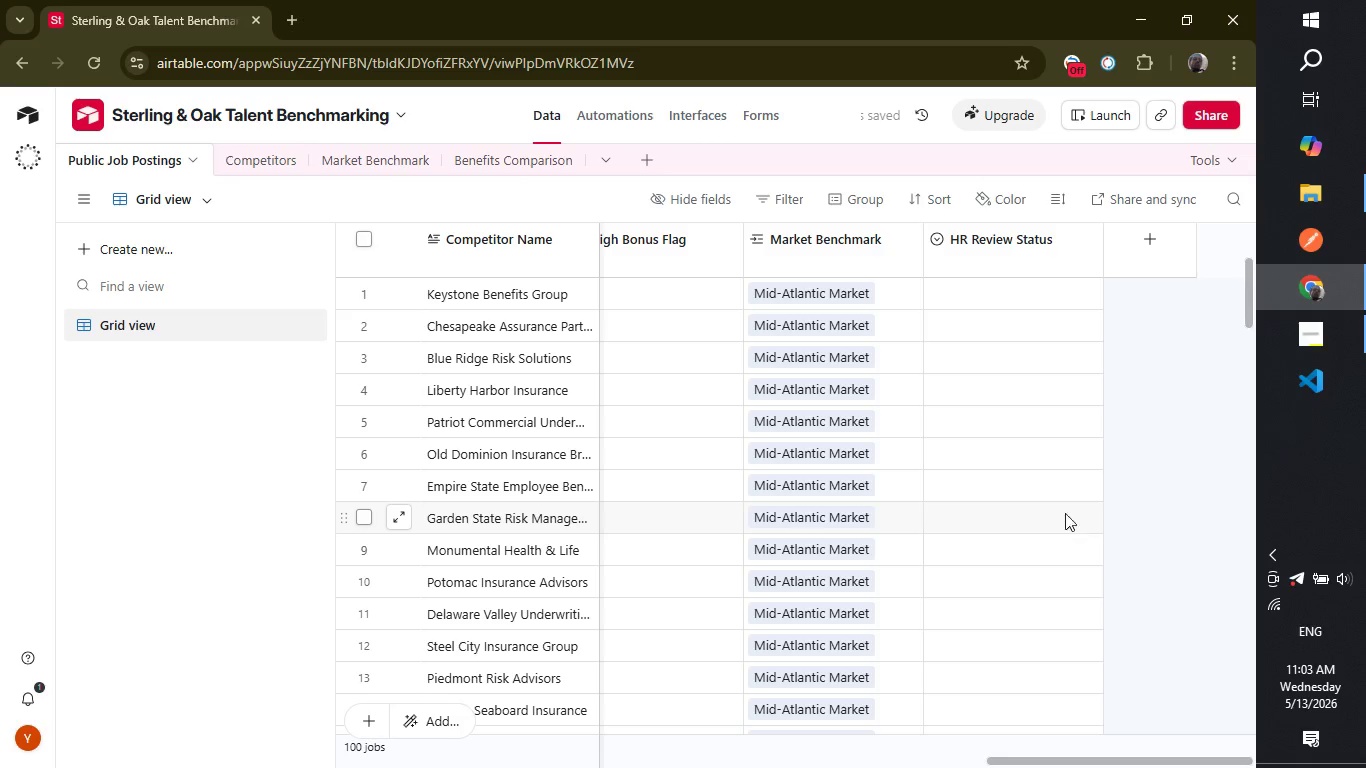 
wait(8.61)
 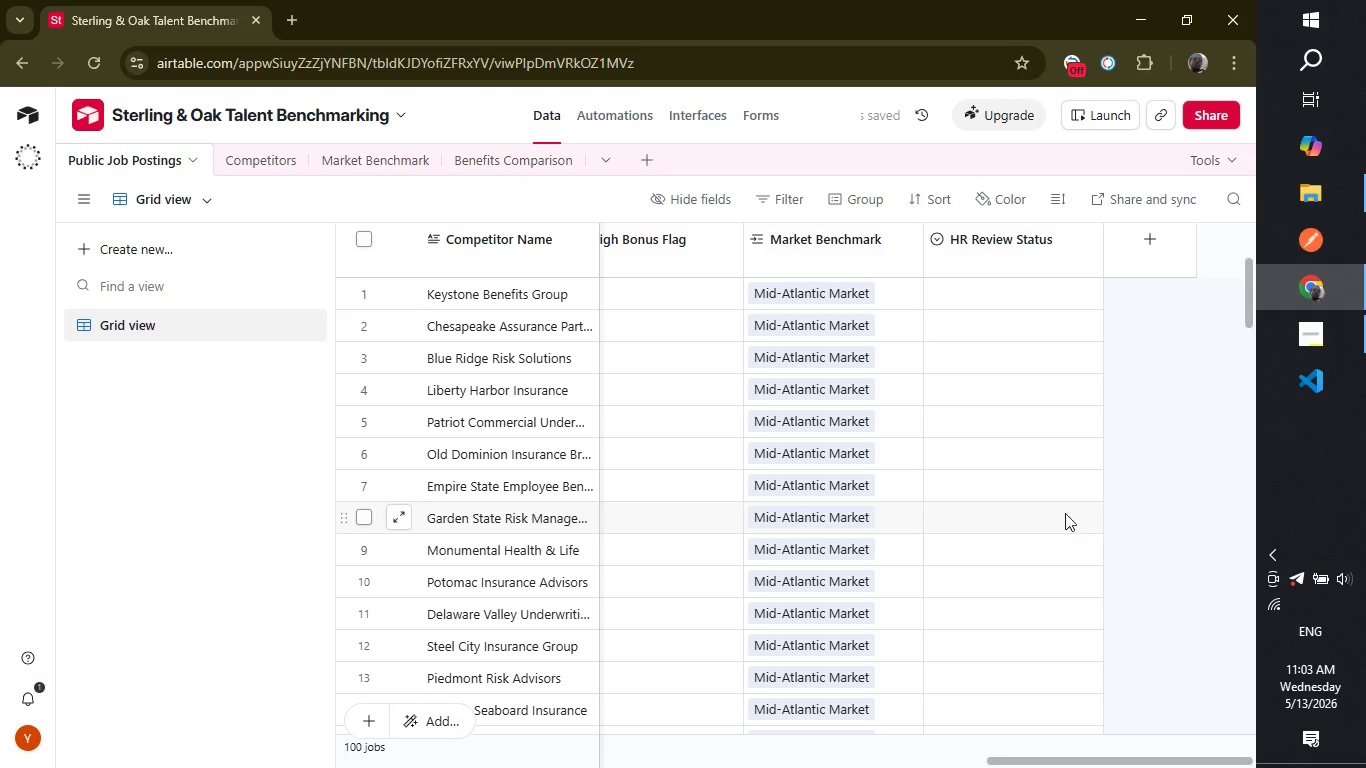 
left_click_drag(start_coordinate=[1250, 293], to_coordinate=[1237, 285])
 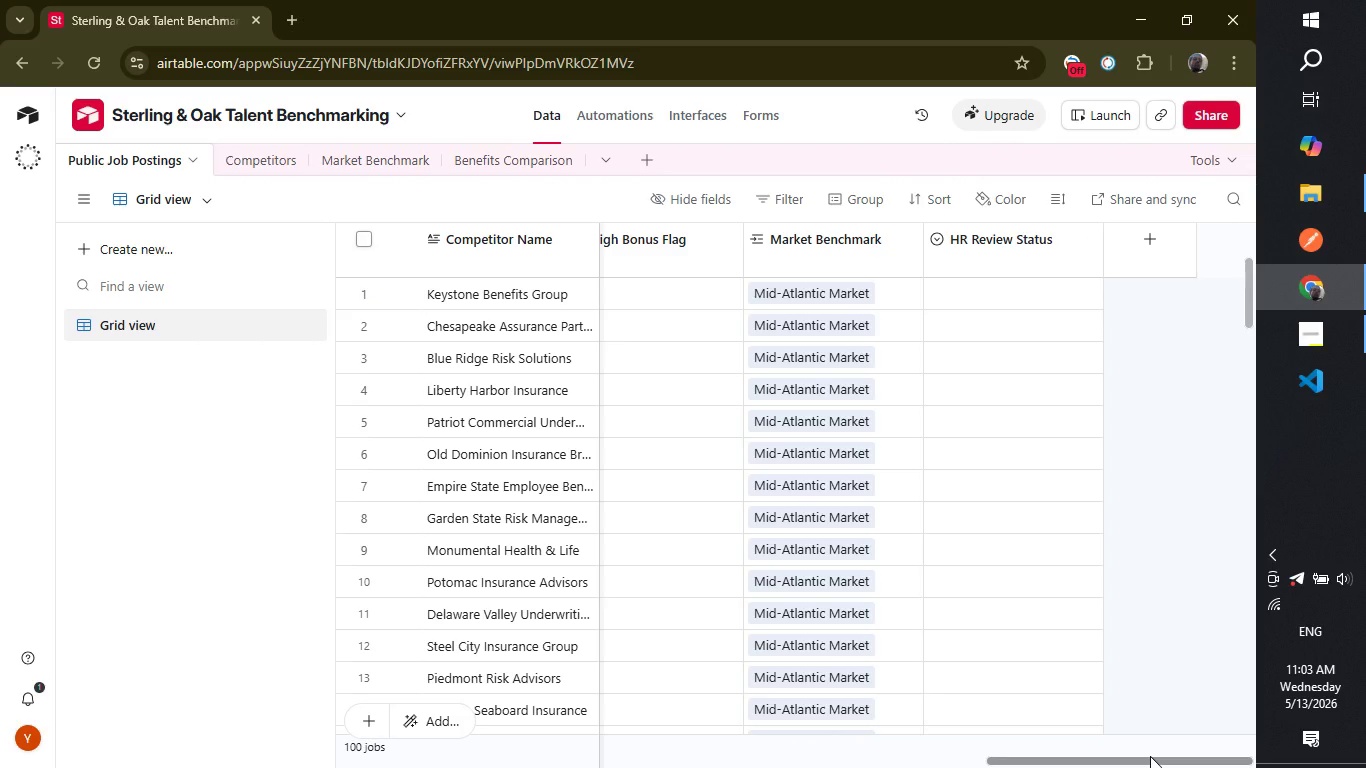 
left_click_drag(start_coordinate=[1149, 756], to_coordinate=[991, 750])
 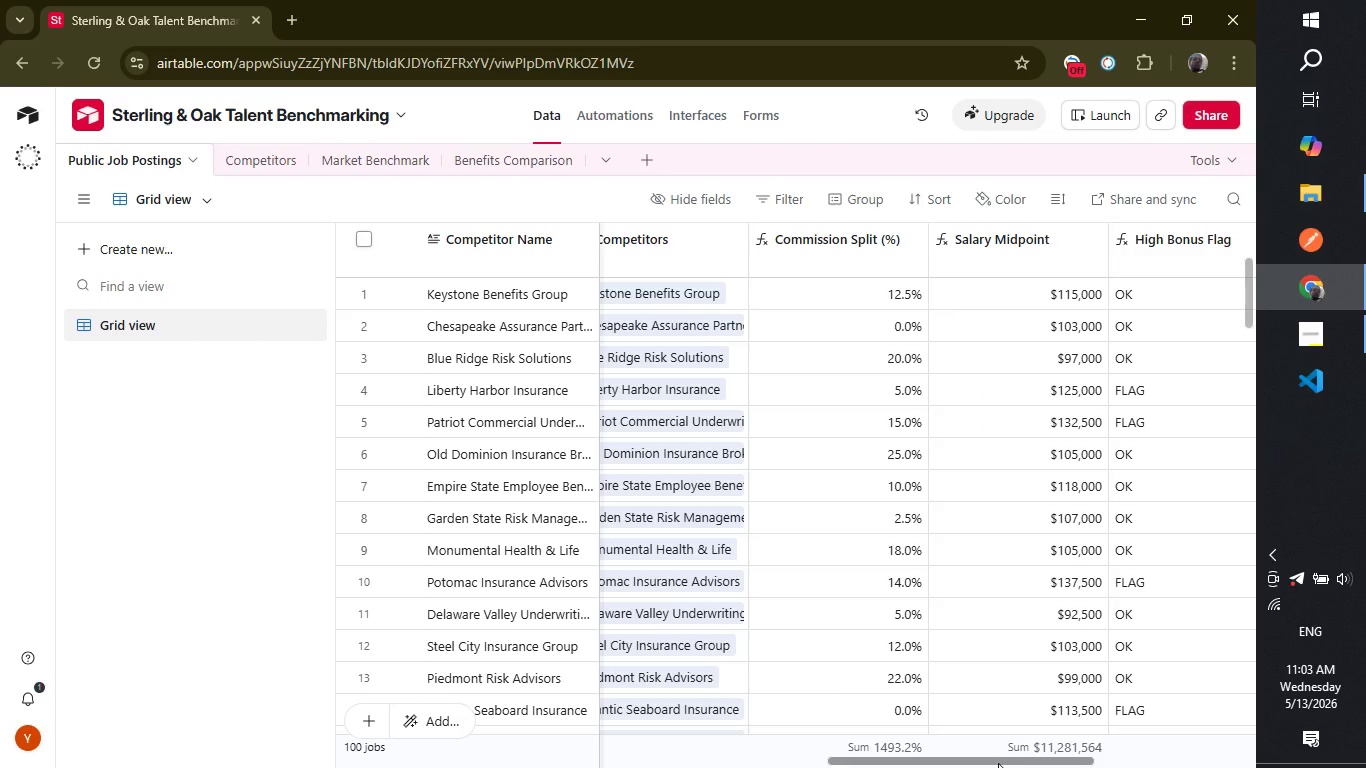 
left_click_drag(start_coordinate=[998, 763], to_coordinate=[696, 764])
 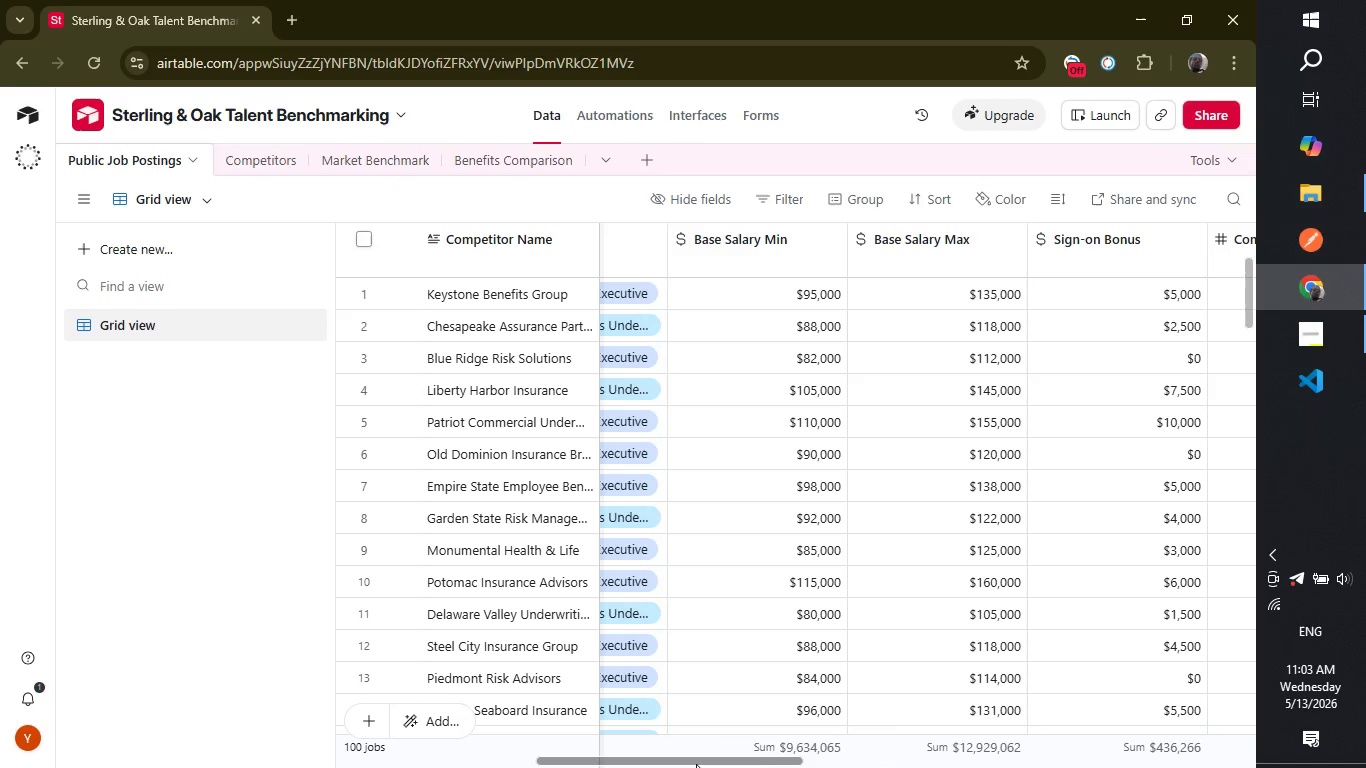 
scroll: coordinate [696, 764], scroll_direction: none, amount: 0.0
 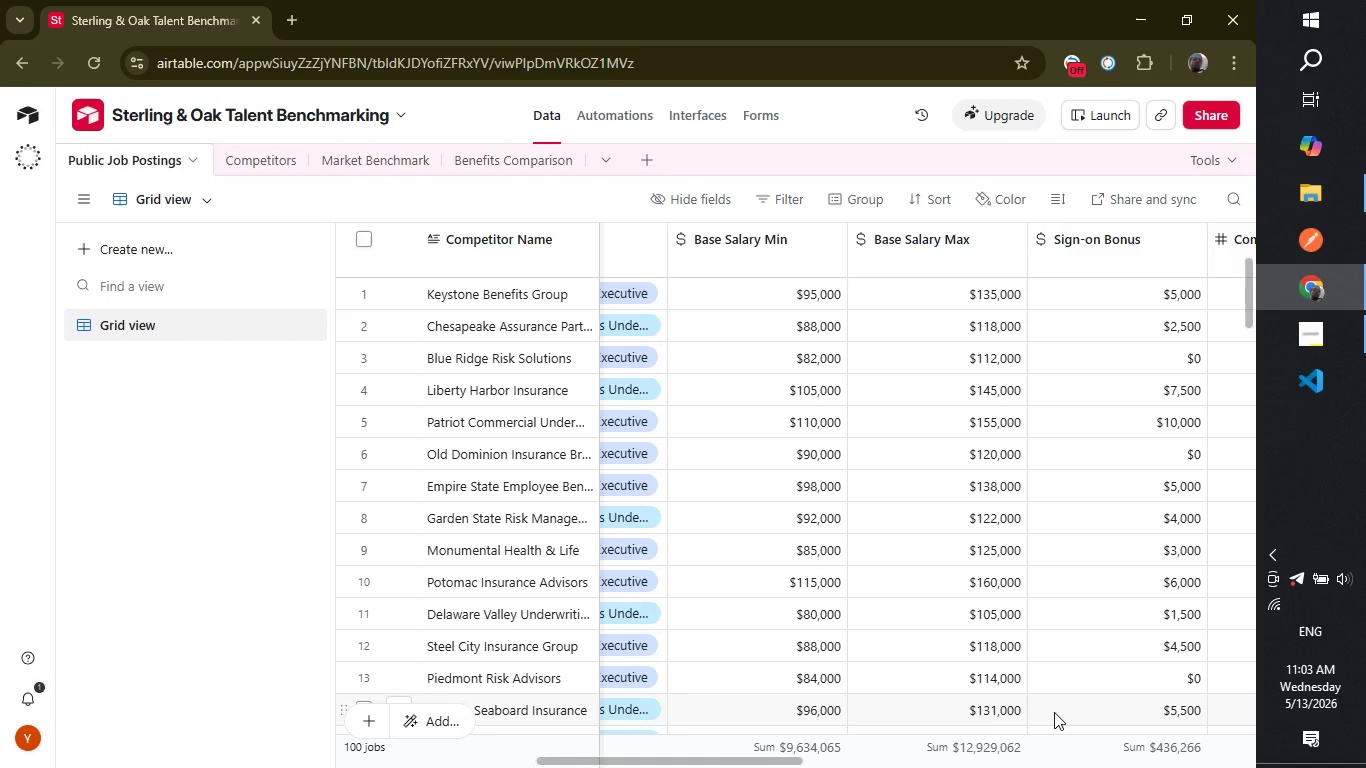 
wait(7.51)
 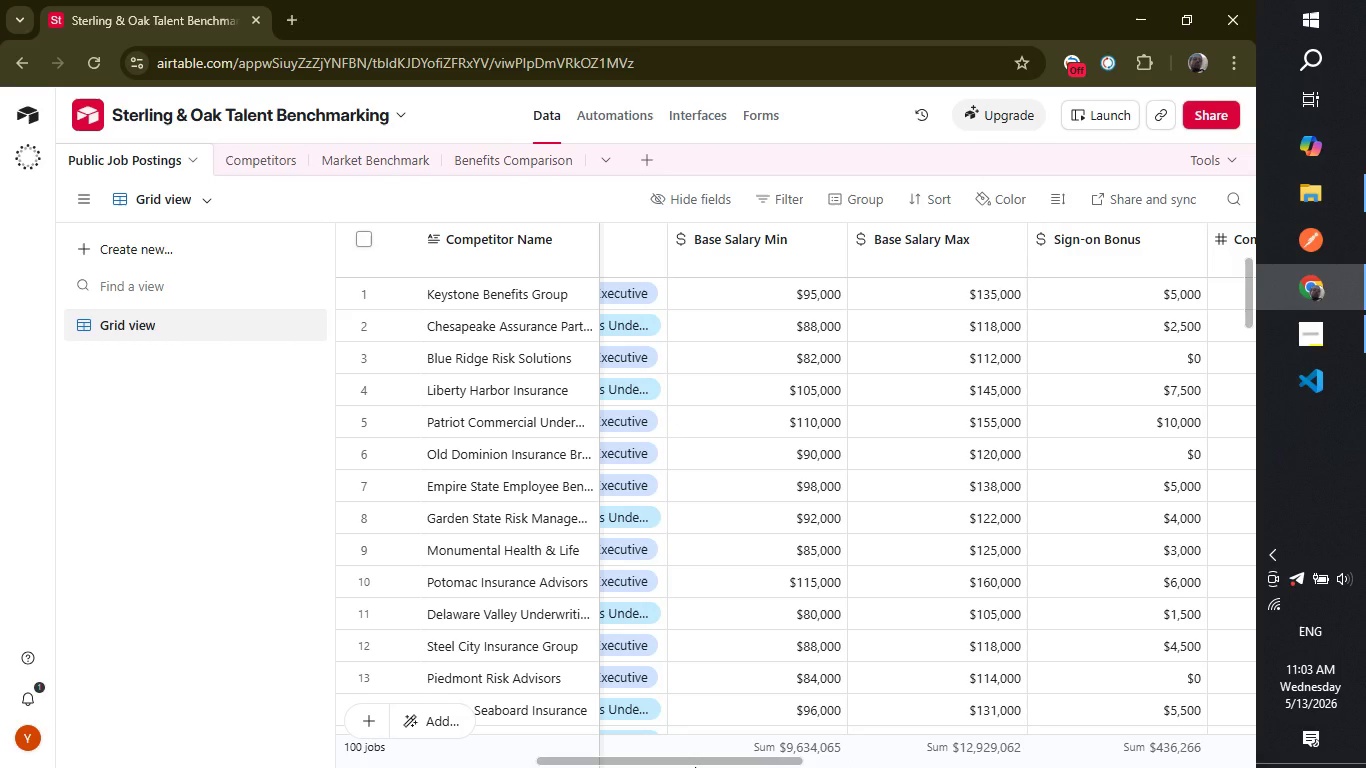 
left_click_drag(start_coordinate=[753, 761], to_coordinate=[846, 750])
 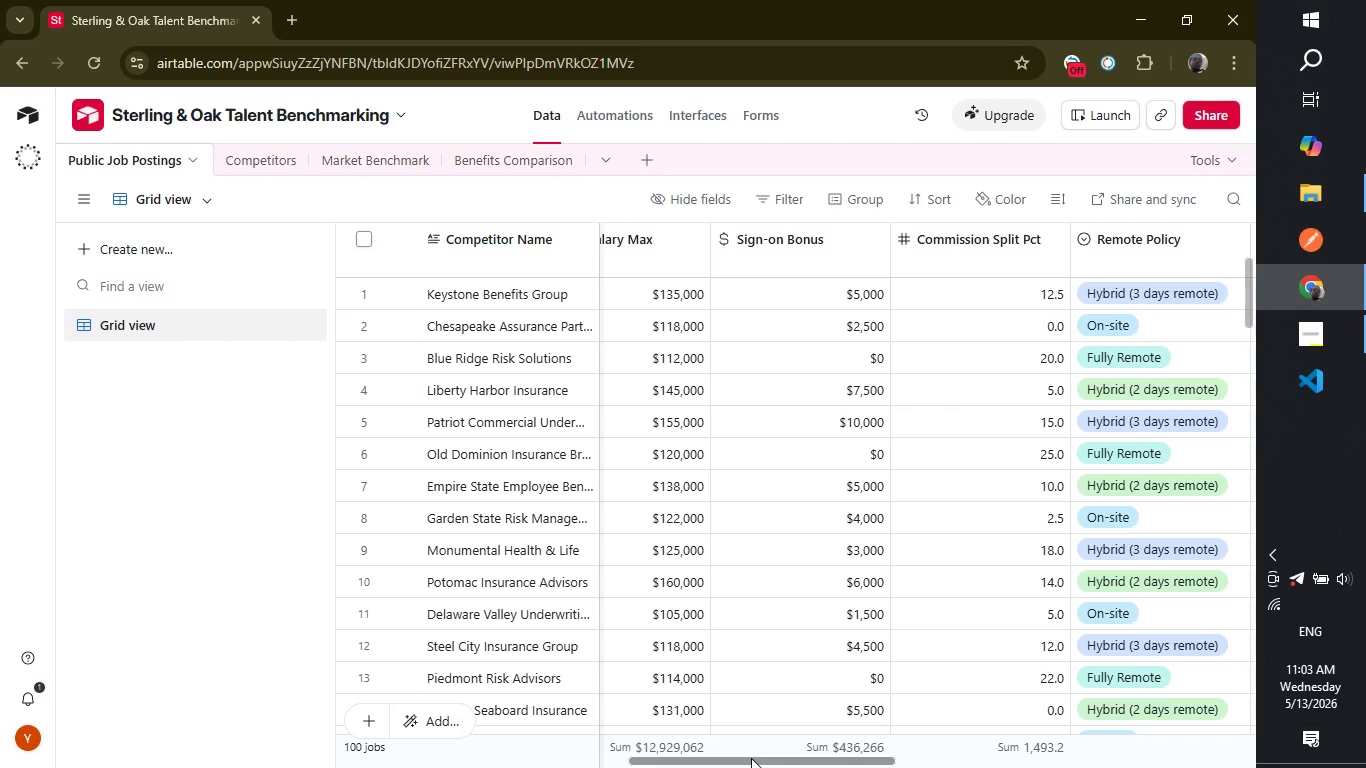 
left_click_drag(start_coordinate=[751, 762], to_coordinate=[1060, 742])
 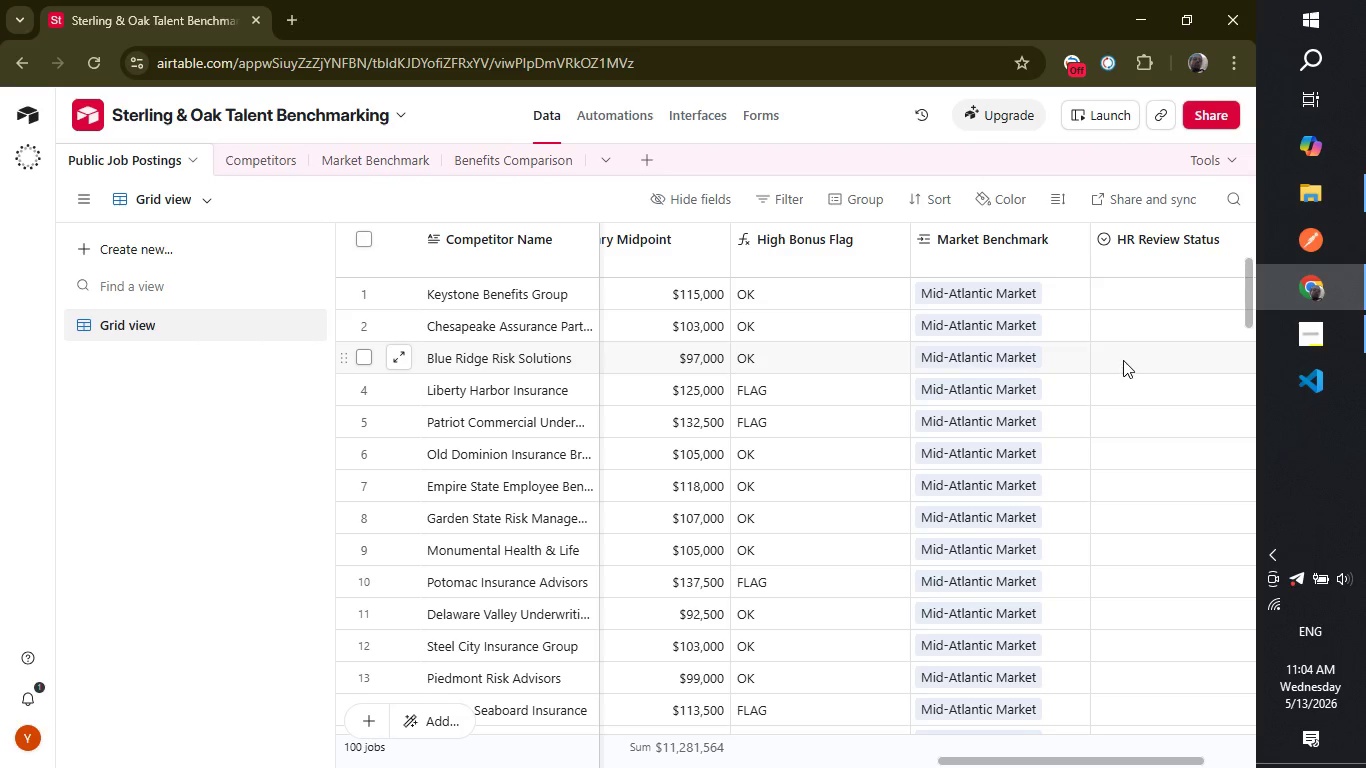 
left_click([1120, 360])
 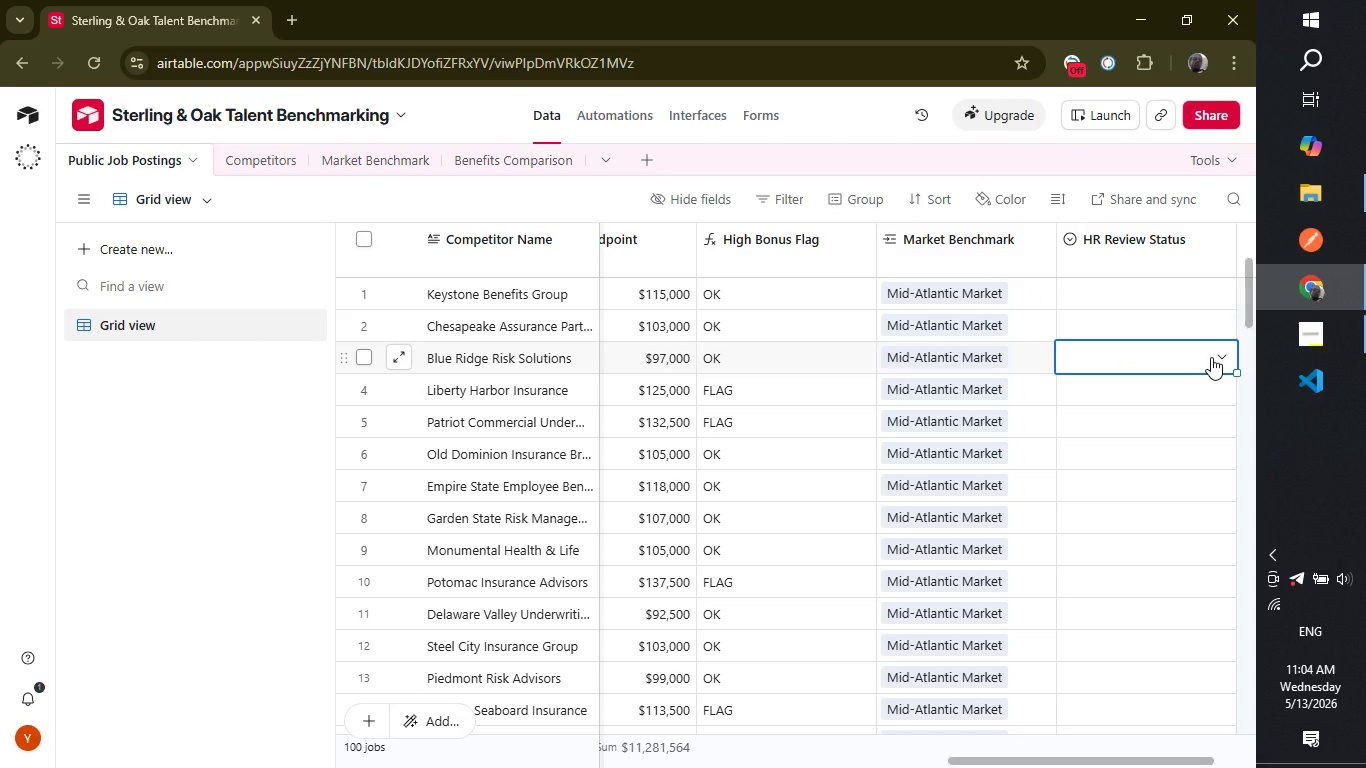 
left_click([1211, 357])
 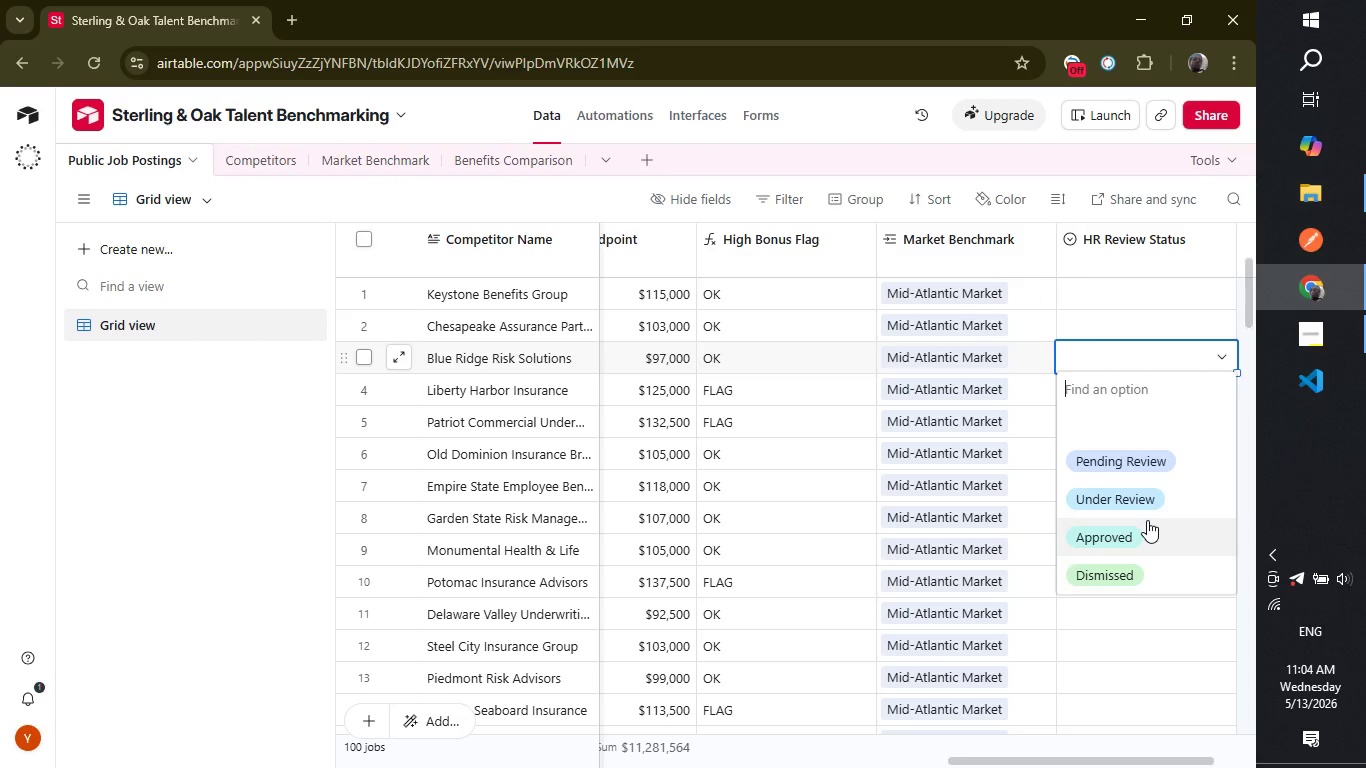 
left_click([1133, 575])
 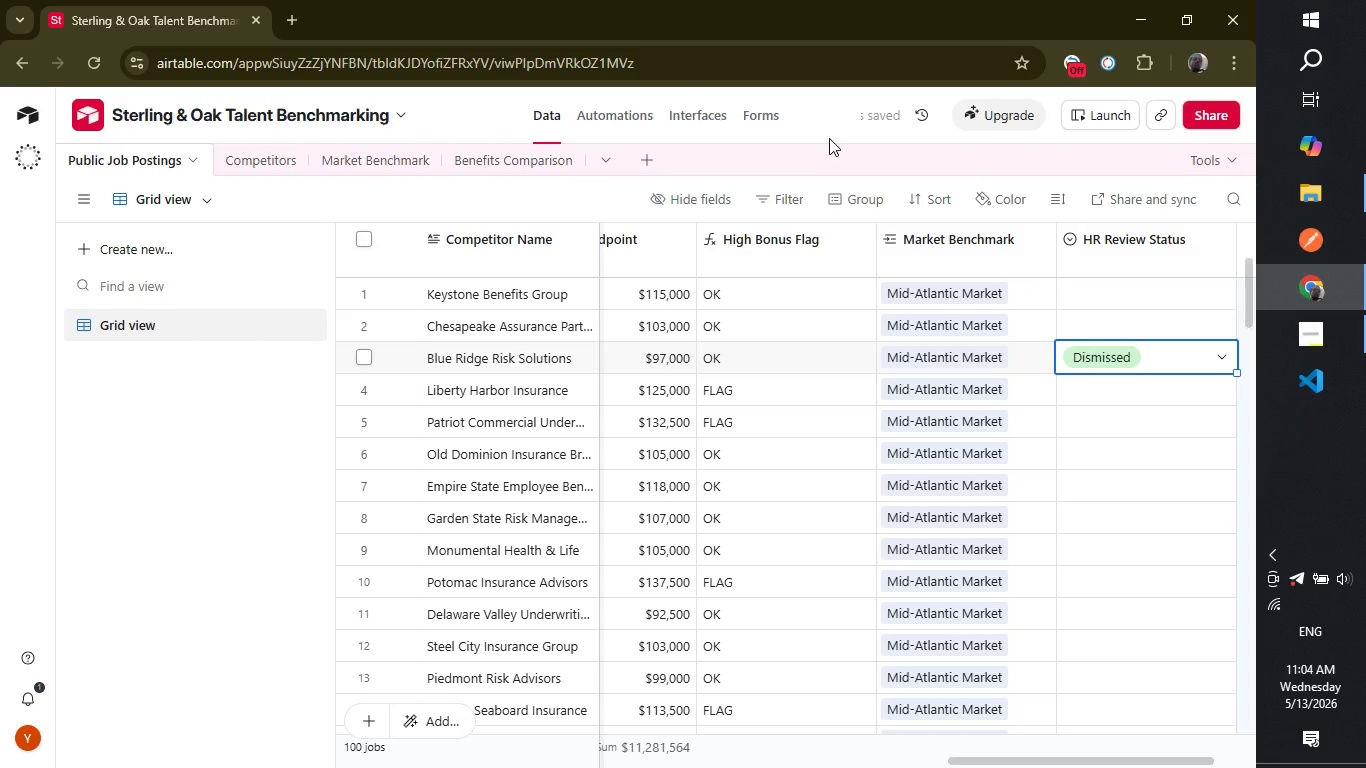 
left_click([814, 126])
 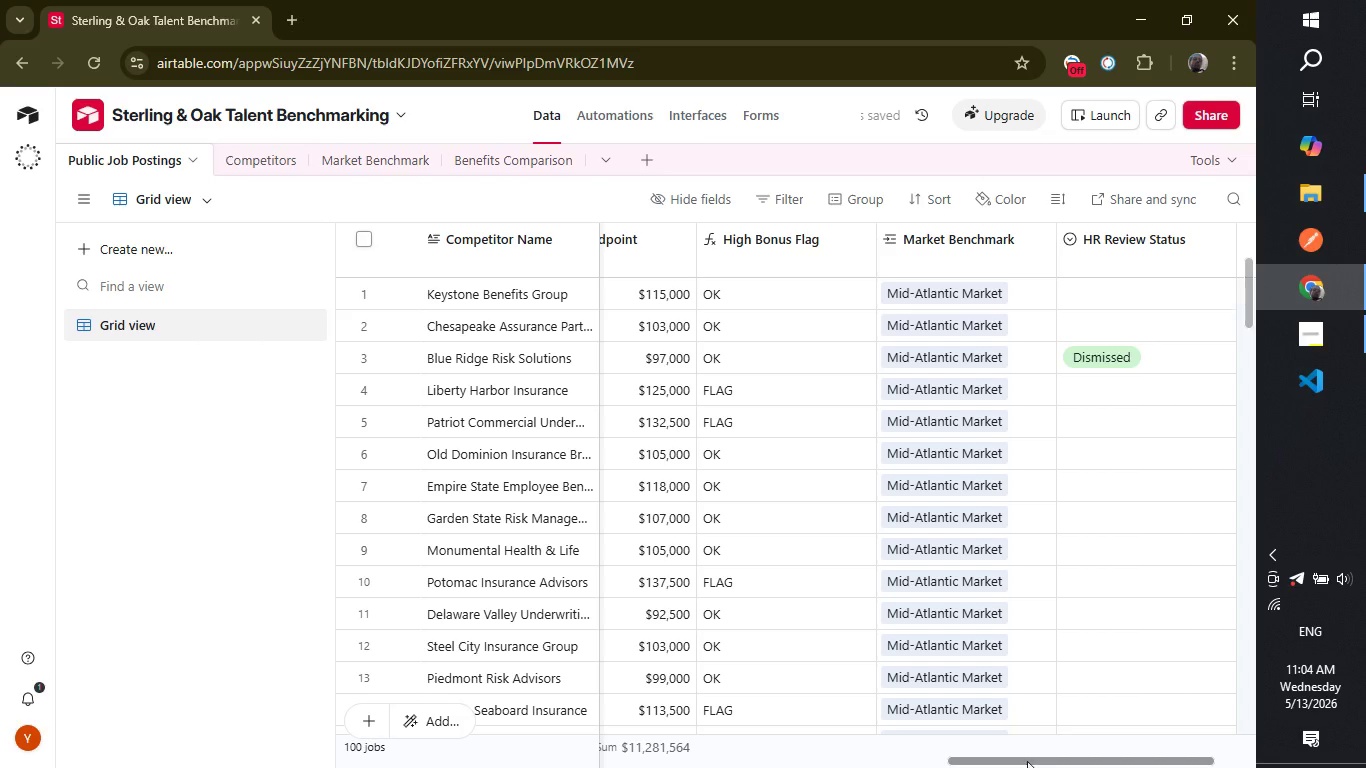 
left_click_drag(start_coordinate=[1027, 760], to_coordinate=[670, 765])
 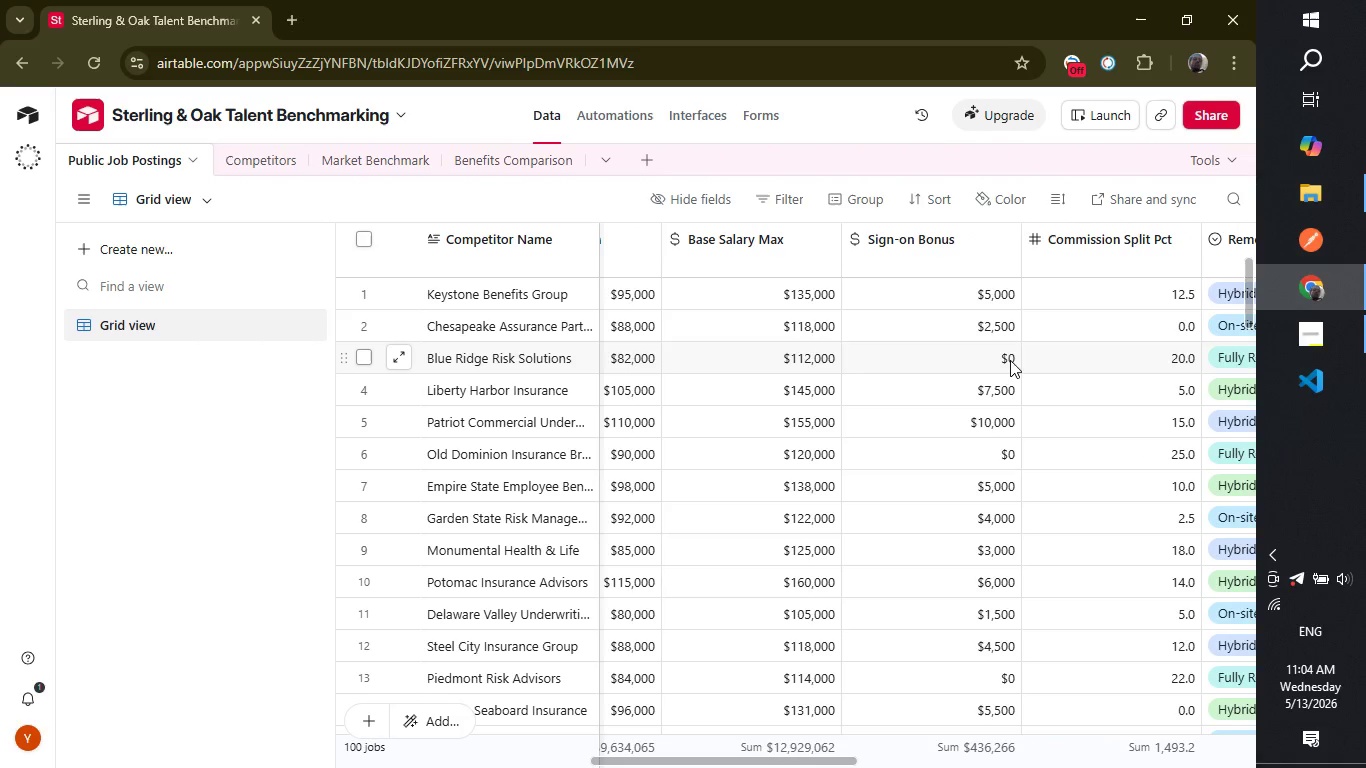 
left_click([1010, 362])
 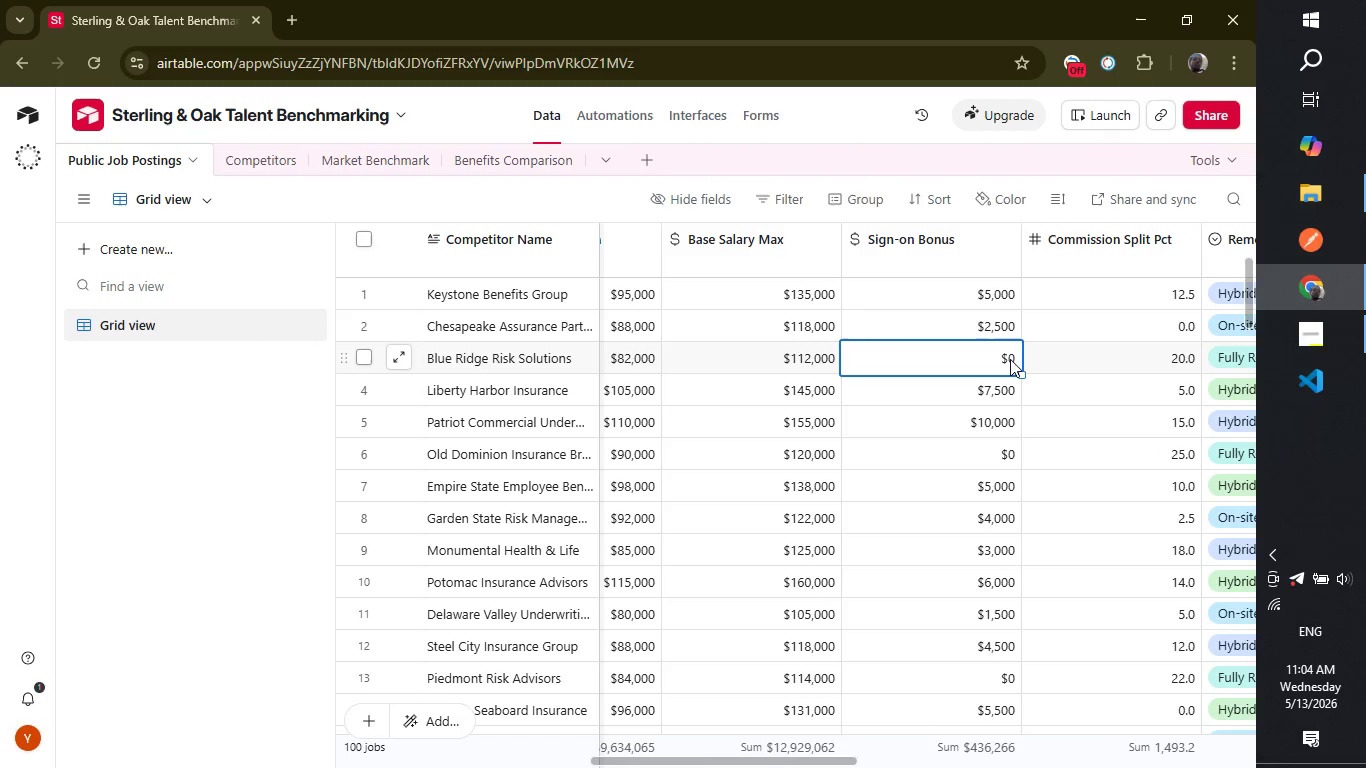 
double_click([1010, 359])
 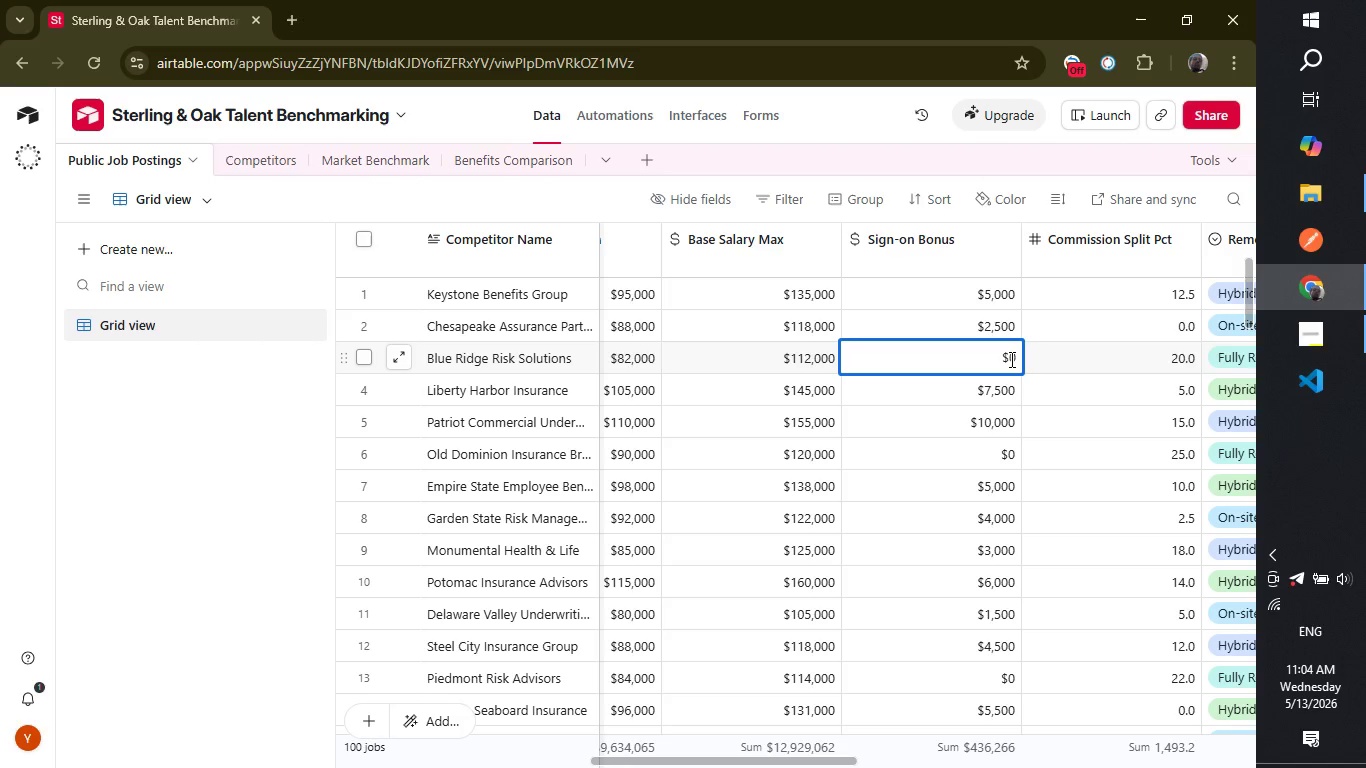 
key(Backspace)
type(6000)
 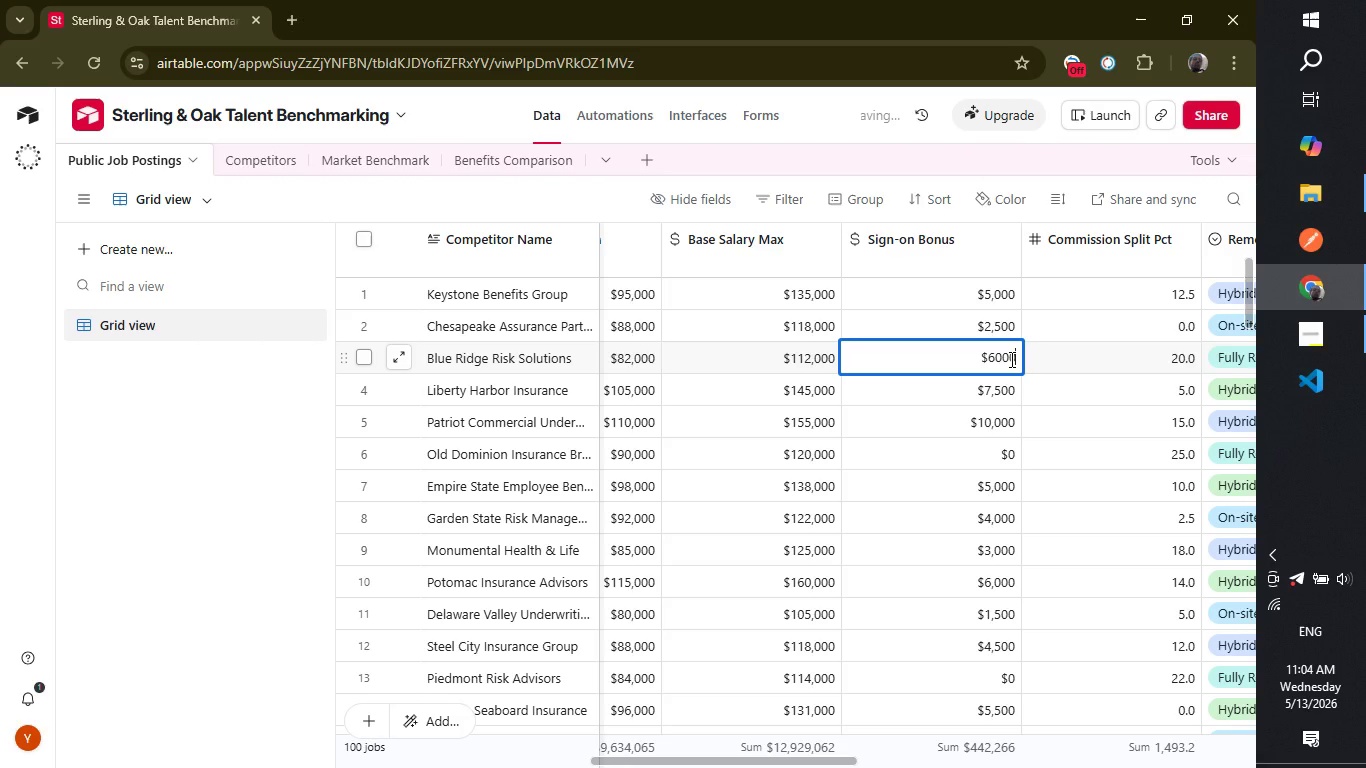 
key(Enter)
 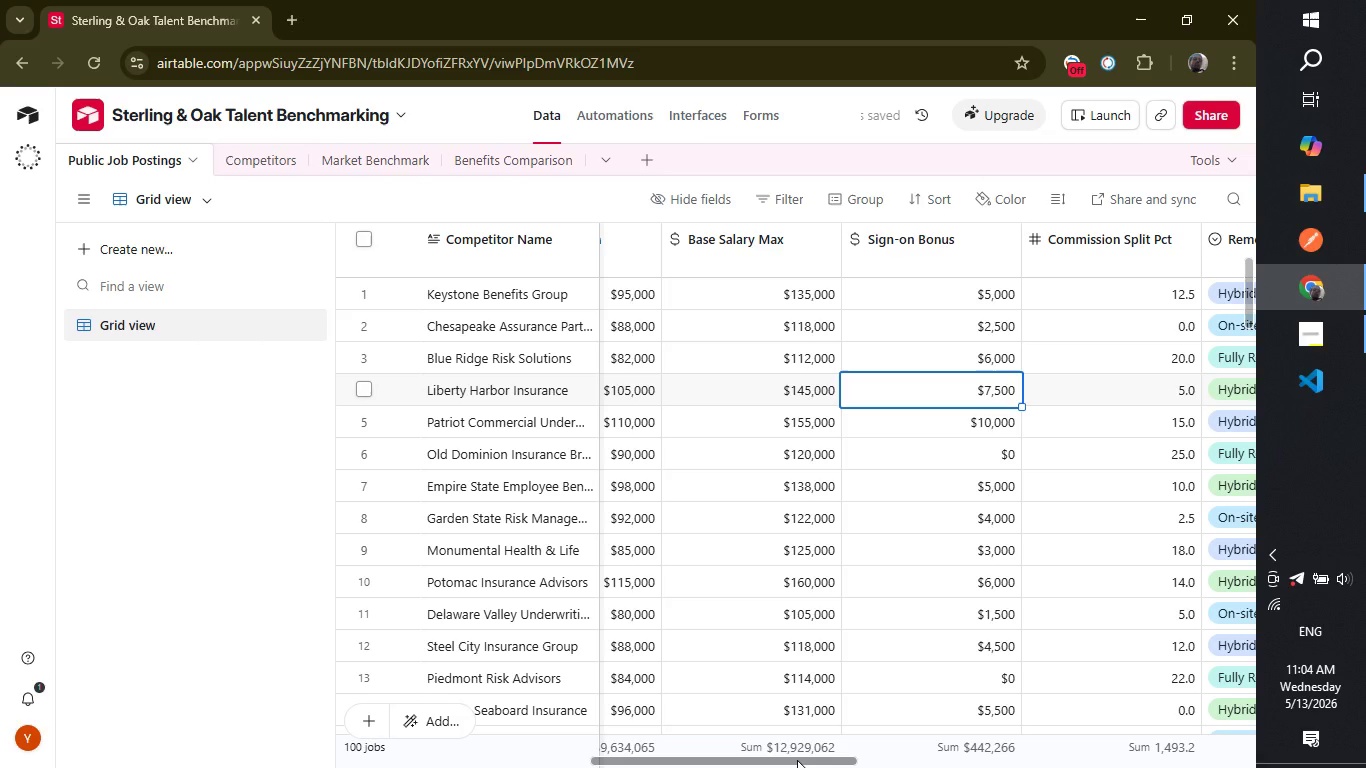 
left_click_drag(start_coordinate=[797, 760], to_coordinate=[1330, 731])
 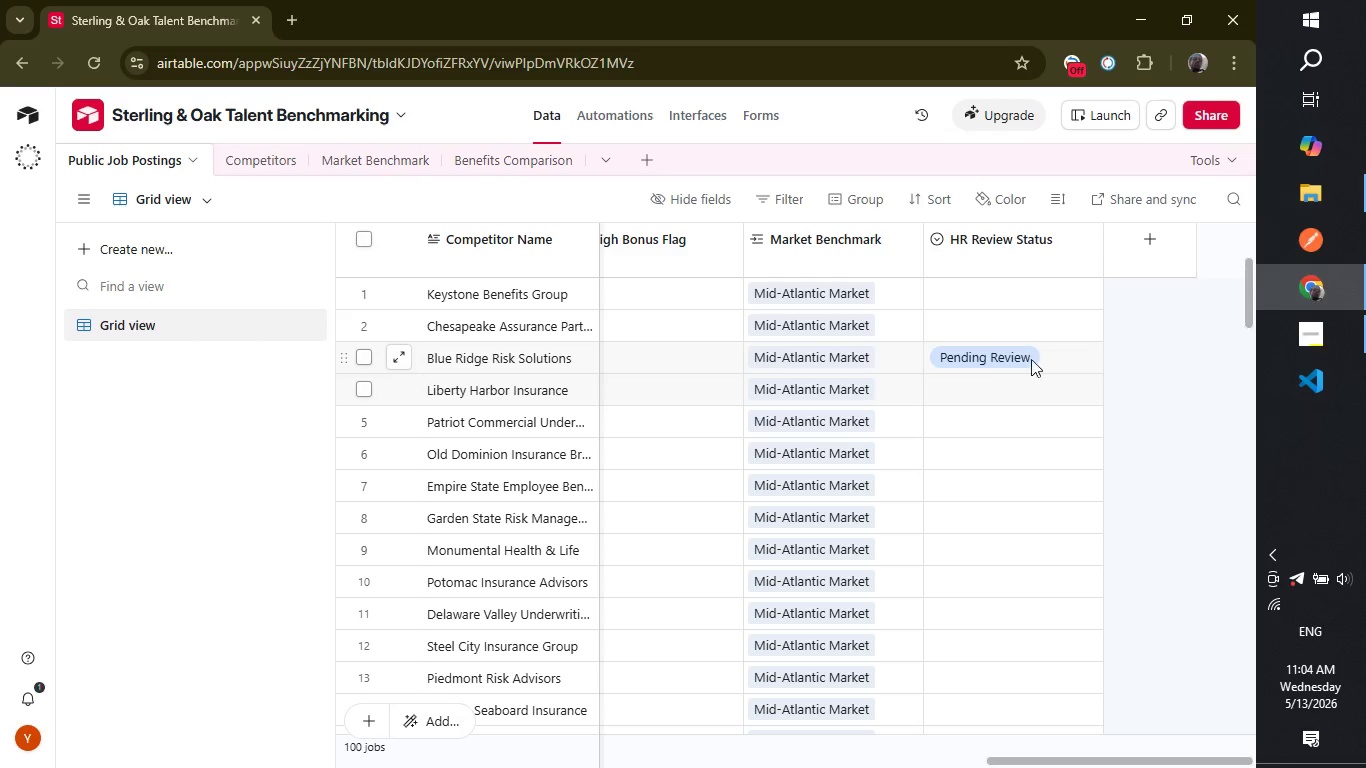 
wait(8.05)
 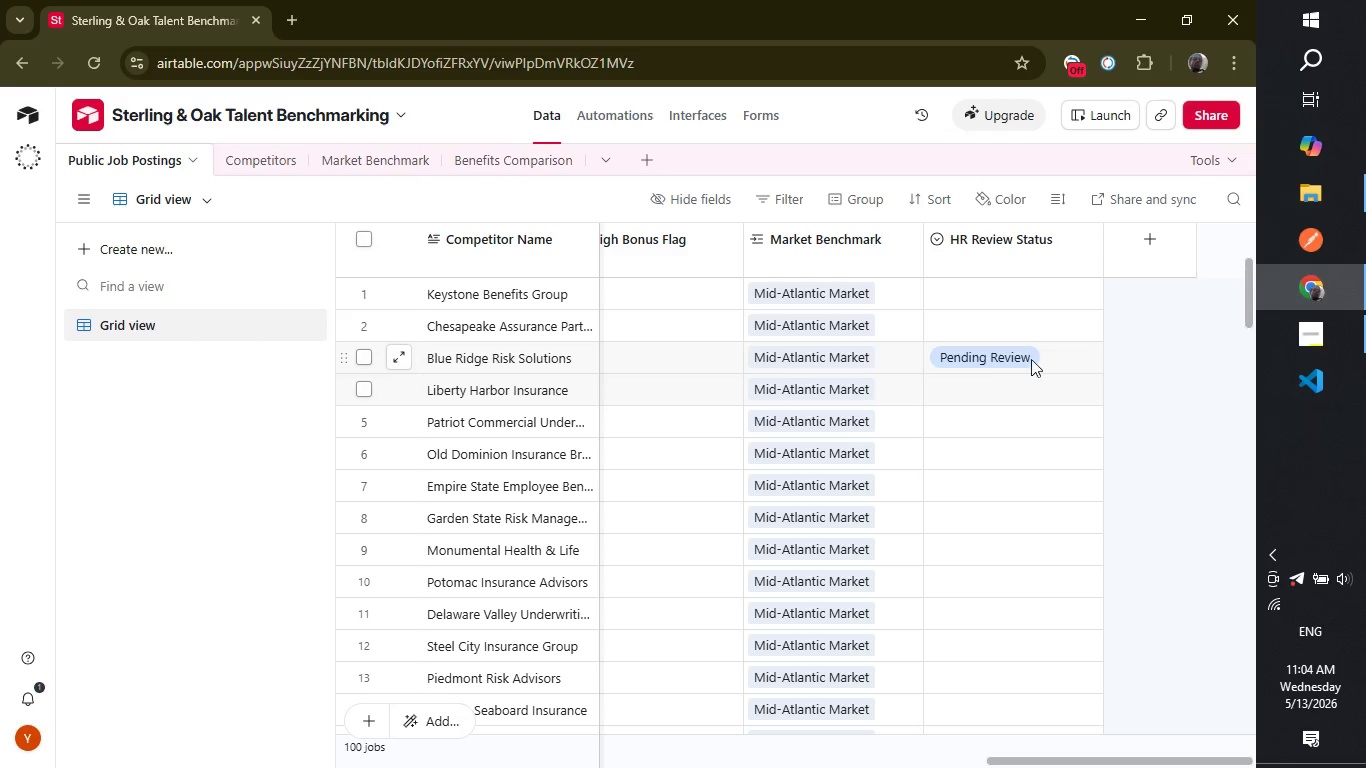 
left_click_drag(start_coordinate=[1052, 761], to_coordinate=[737, 767])
 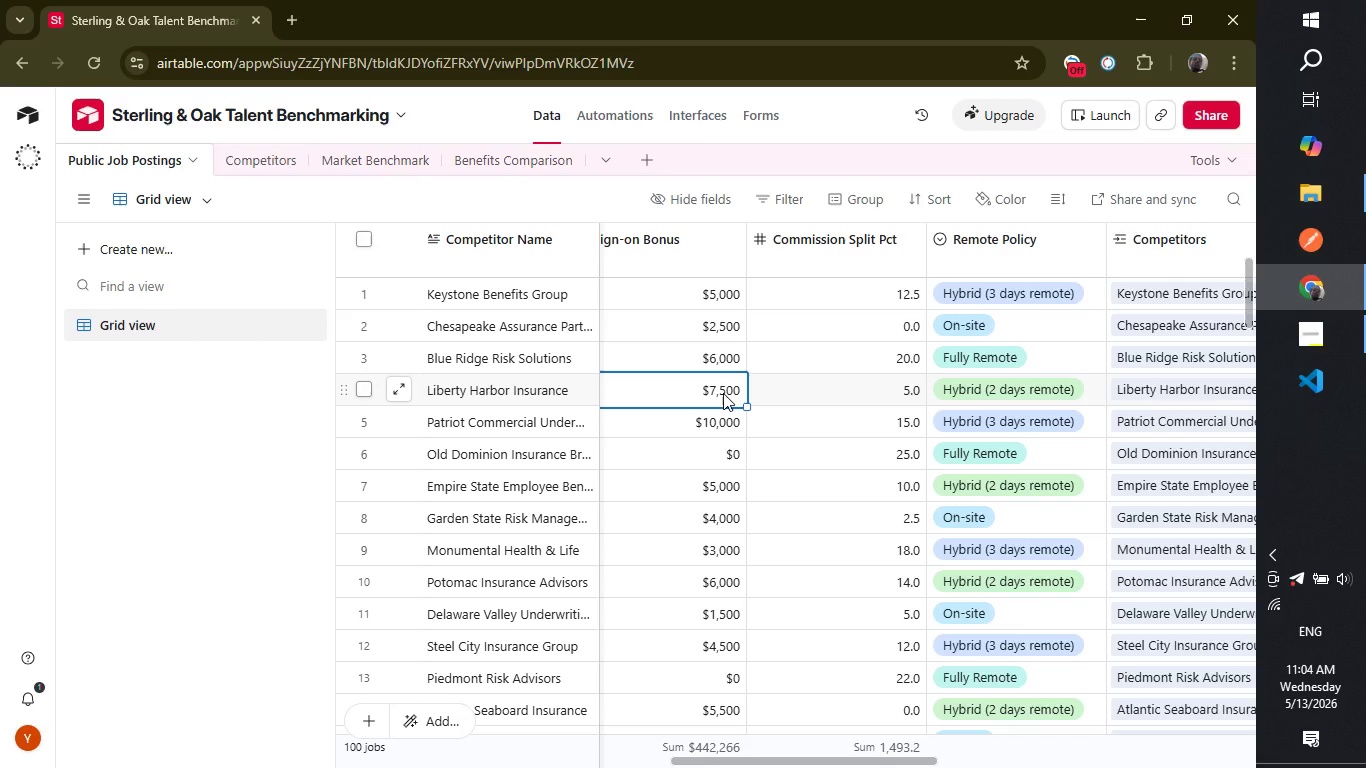 
double_click([723, 393])
 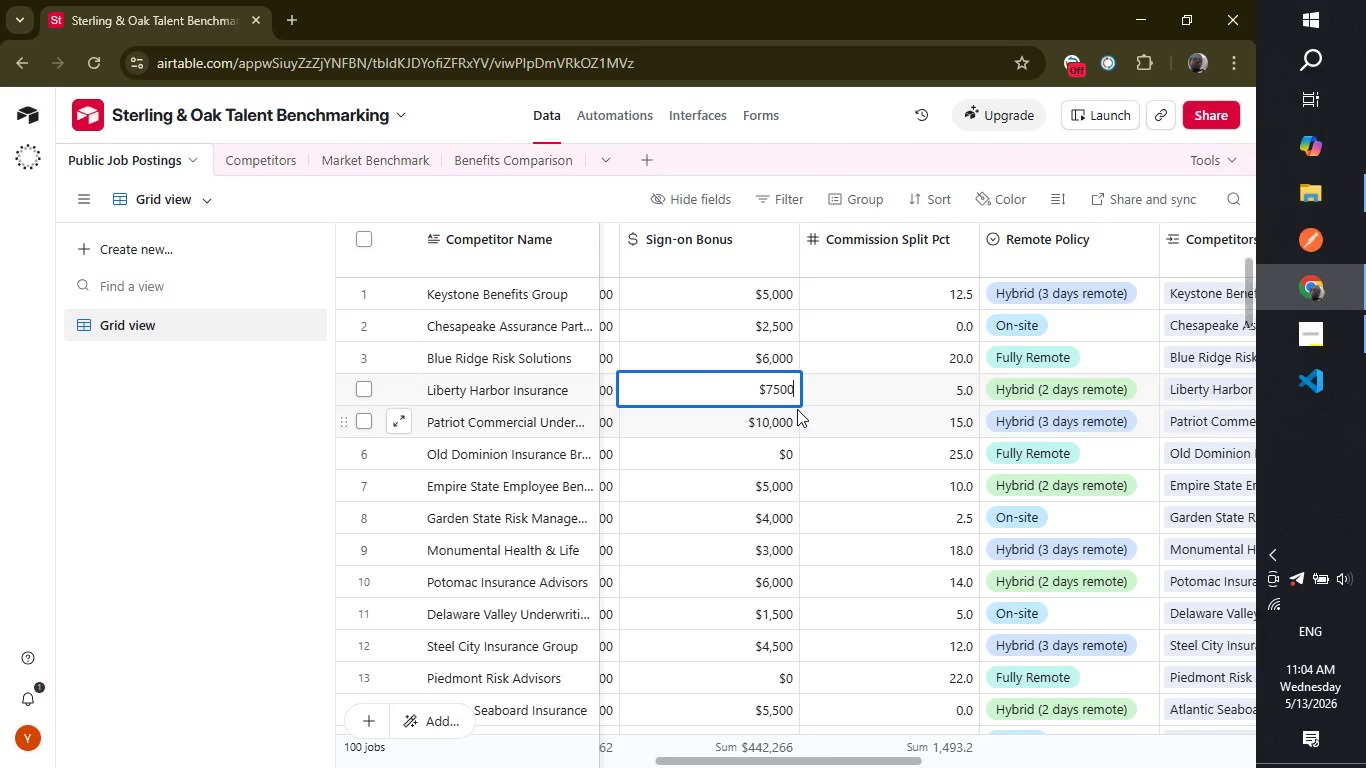 
key(Backspace)
 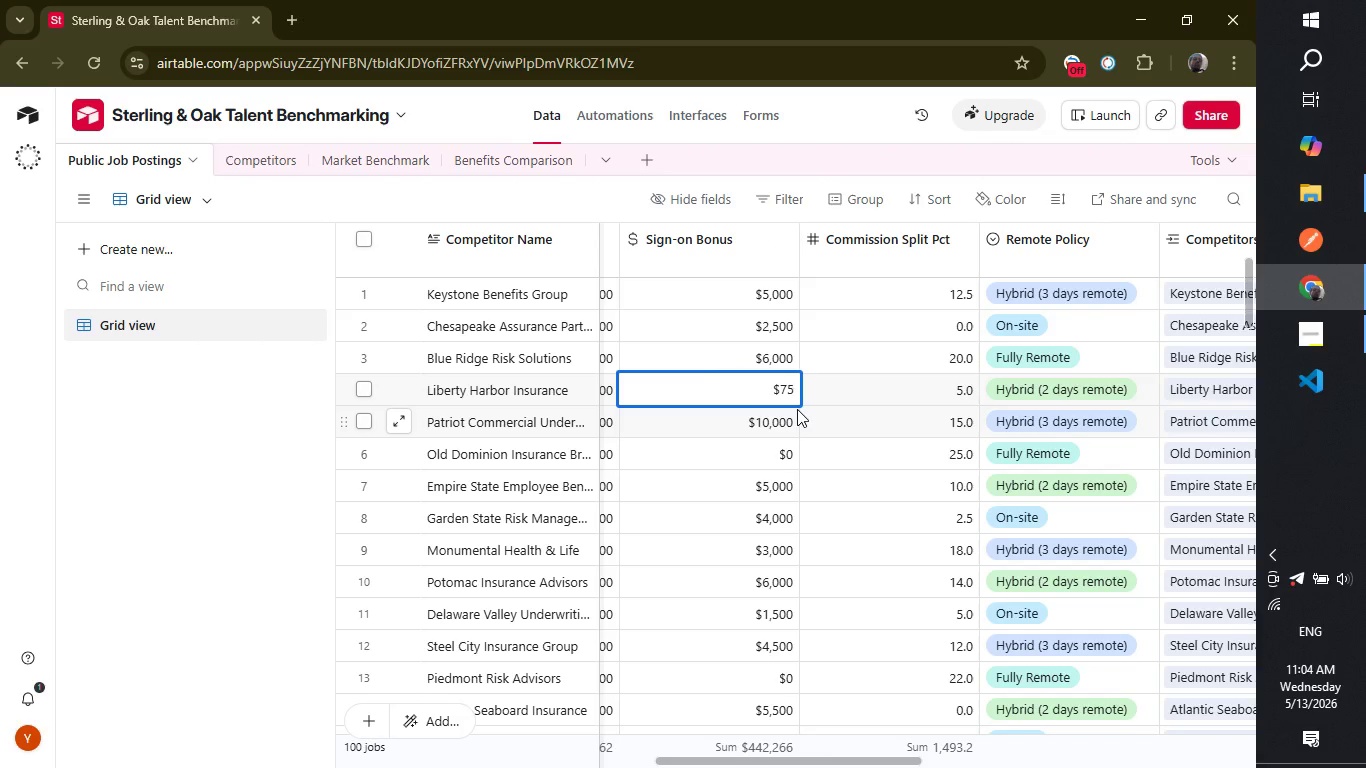 
key(Backspace)
 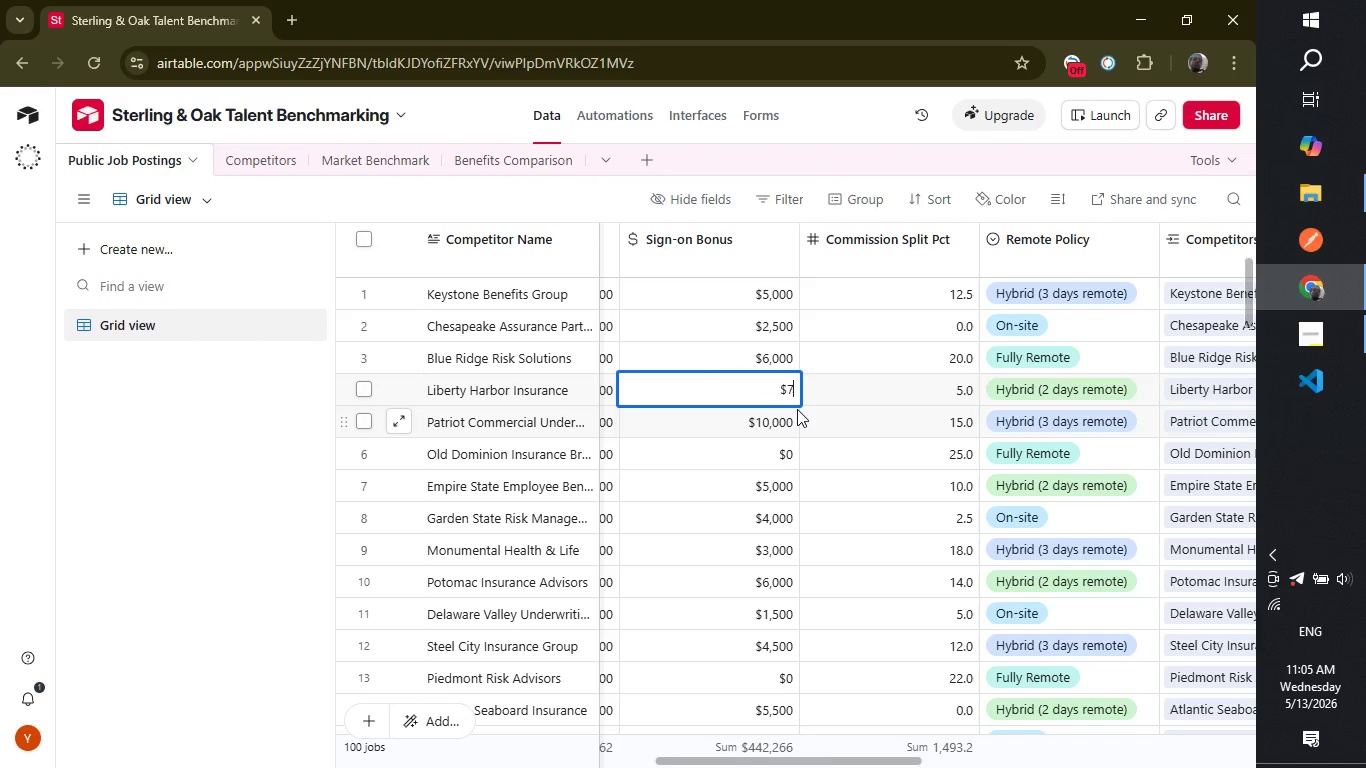 
key(Backspace)
 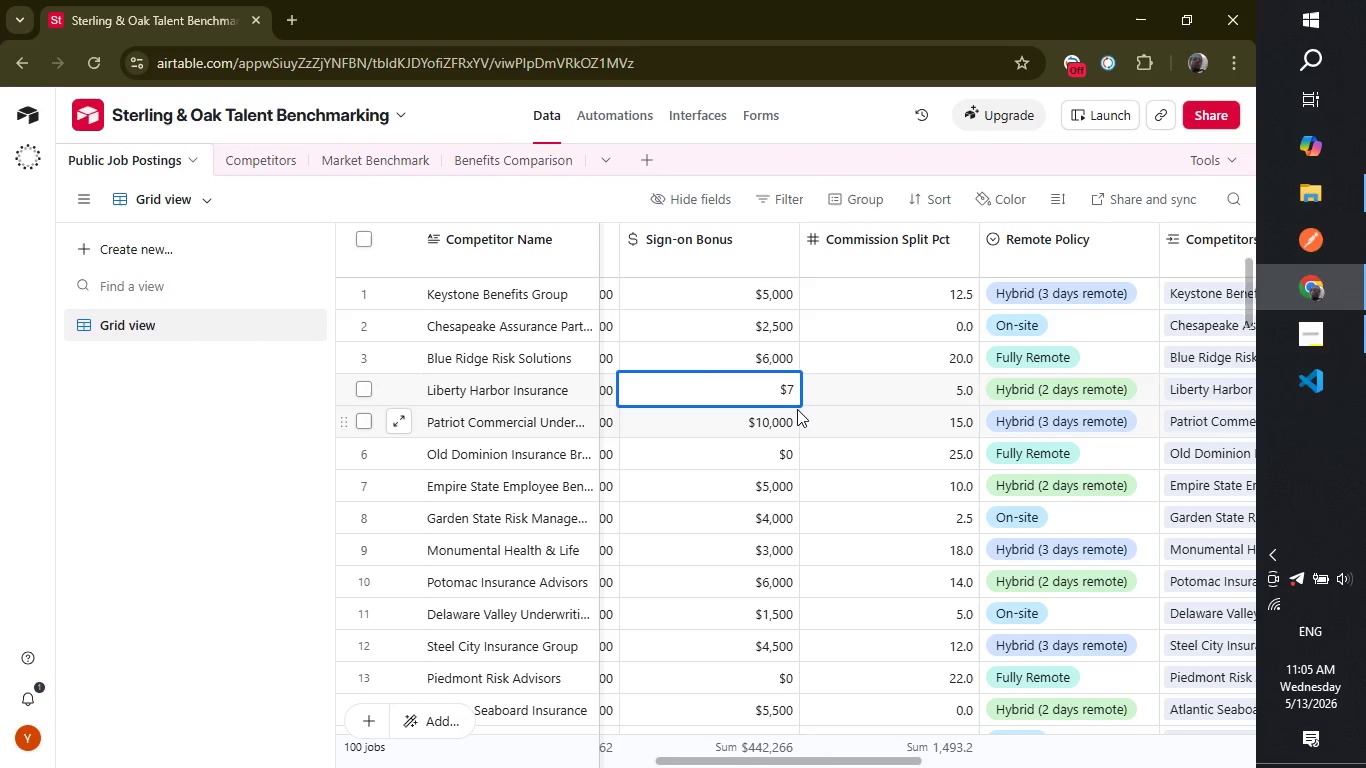 
key(Backspace)
 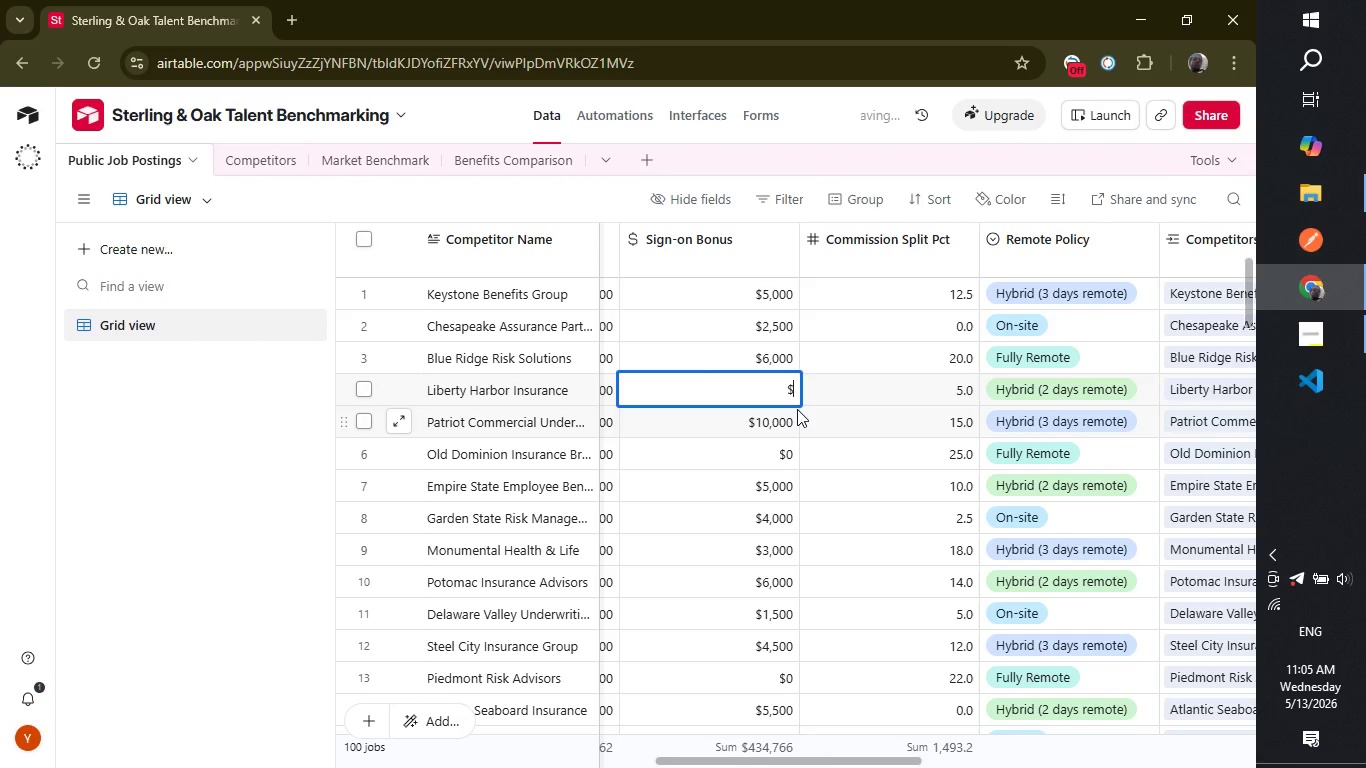 
key(0)
 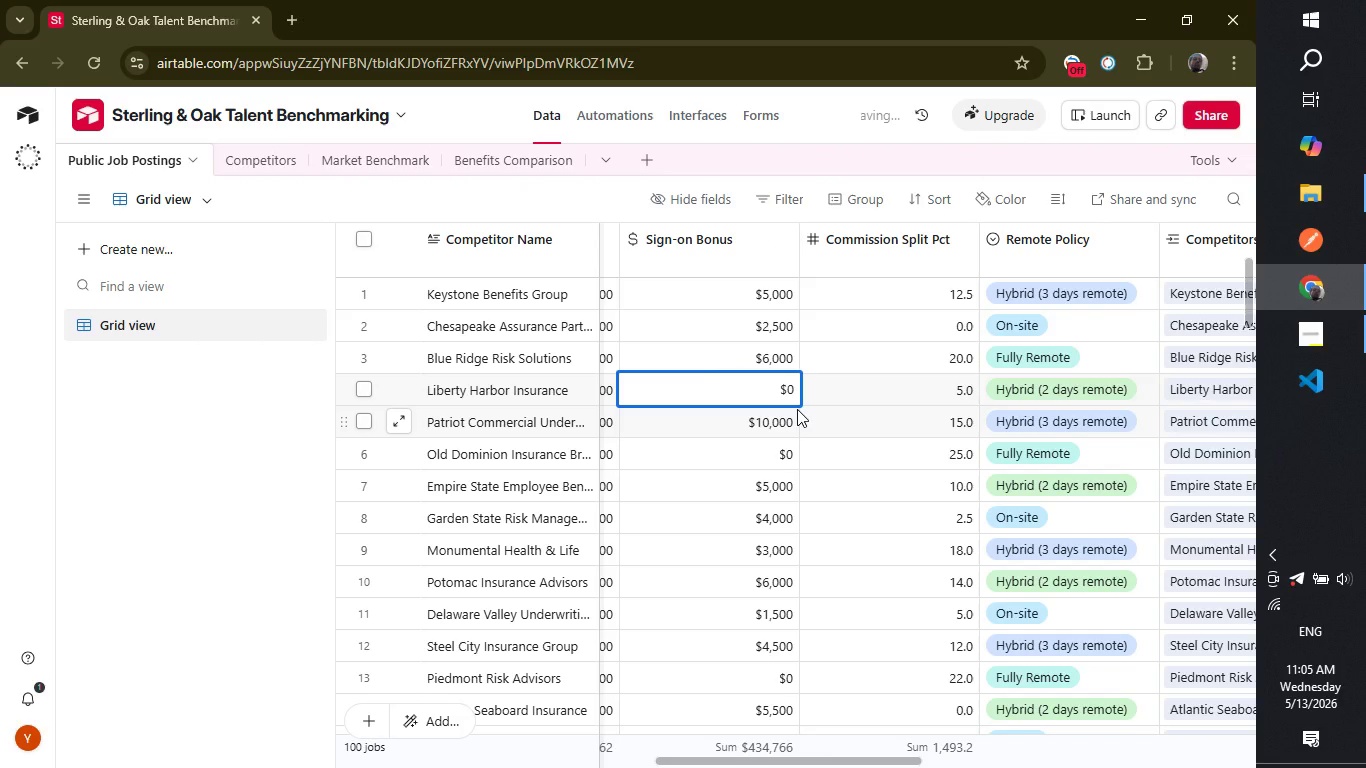 
key(Enter)
 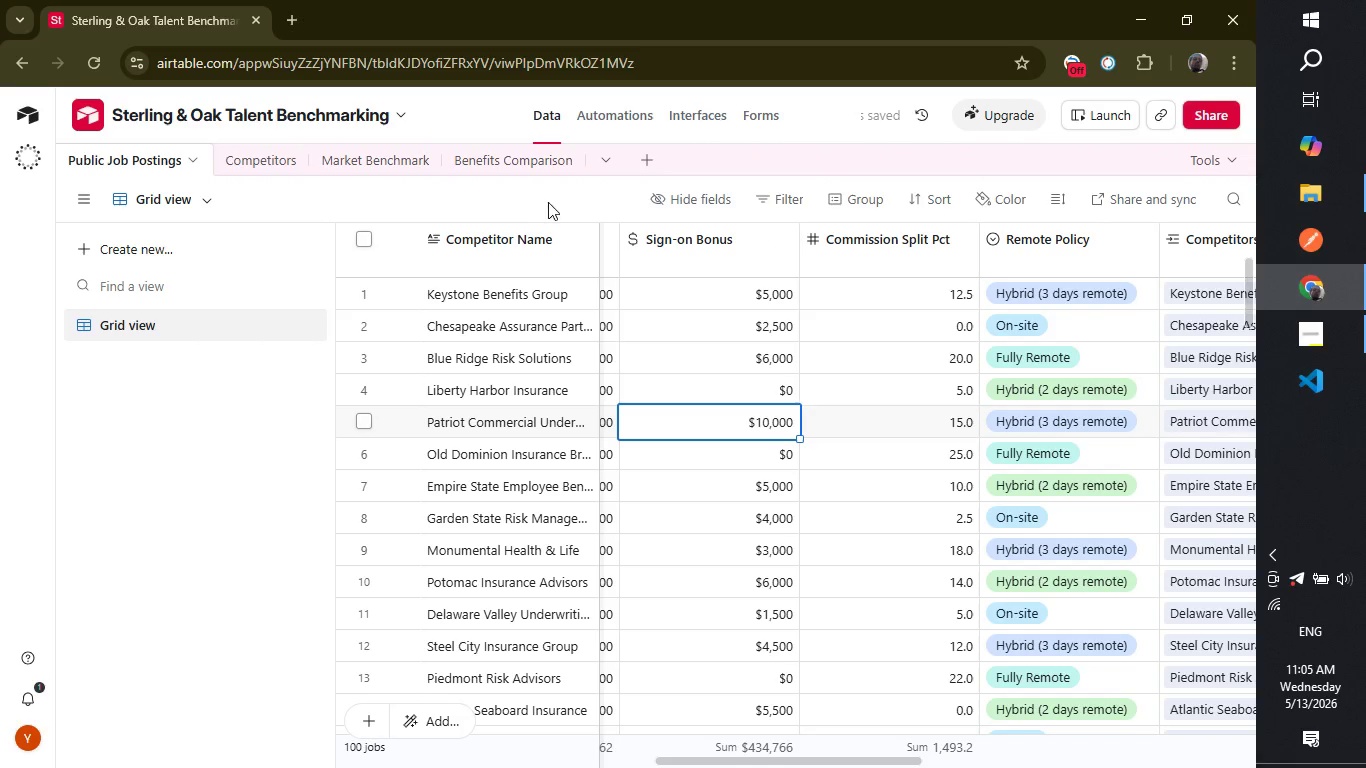 
left_click([557, 203])
 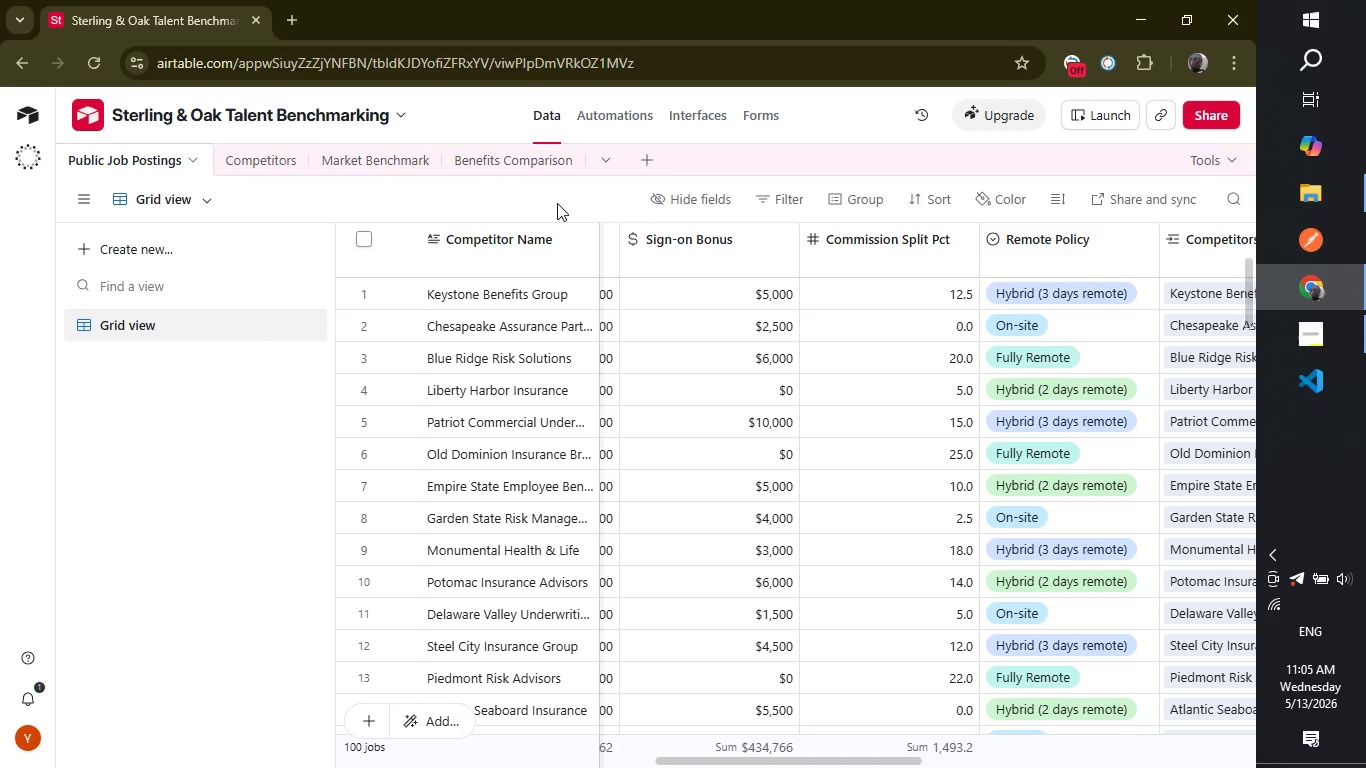 
wait(8.36)
 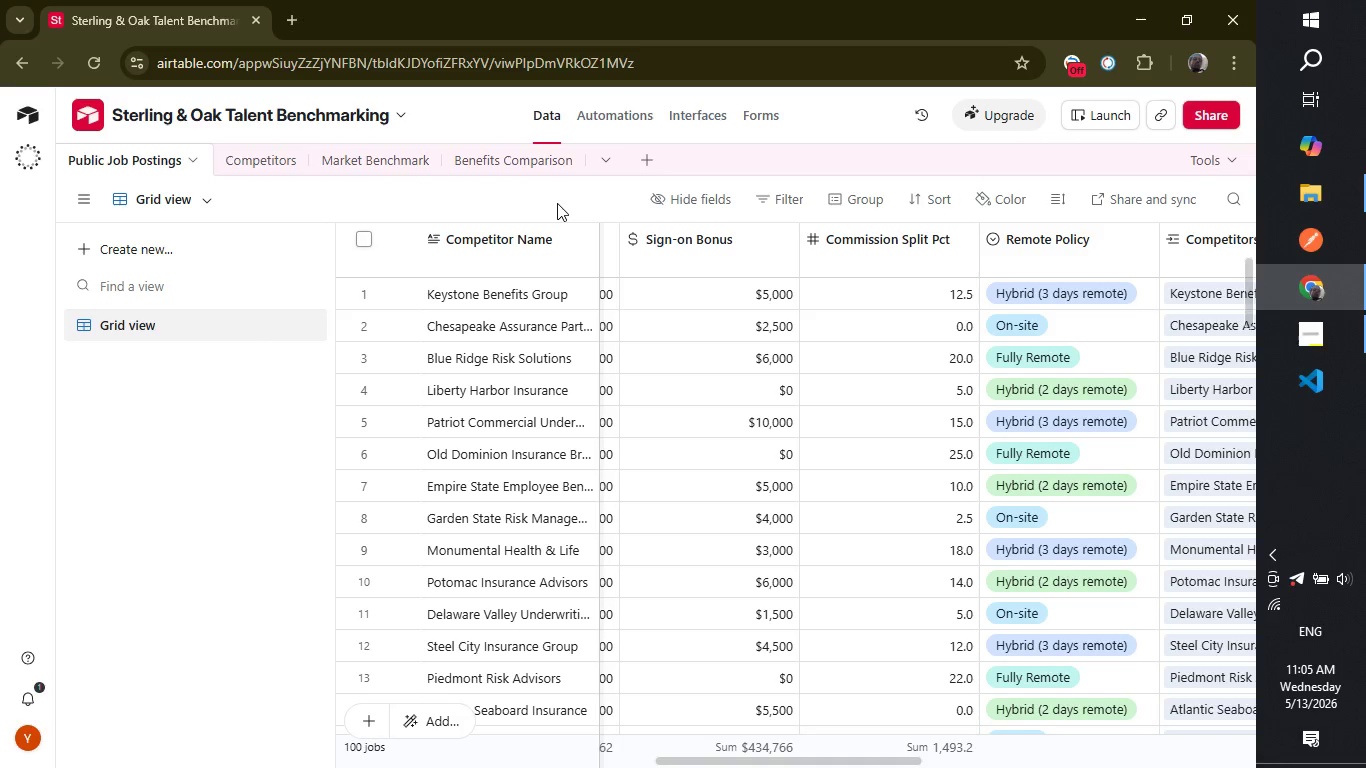 
left_click_drag(start_coordinate=[774, 760], to_coordinate=[1196, 742])
 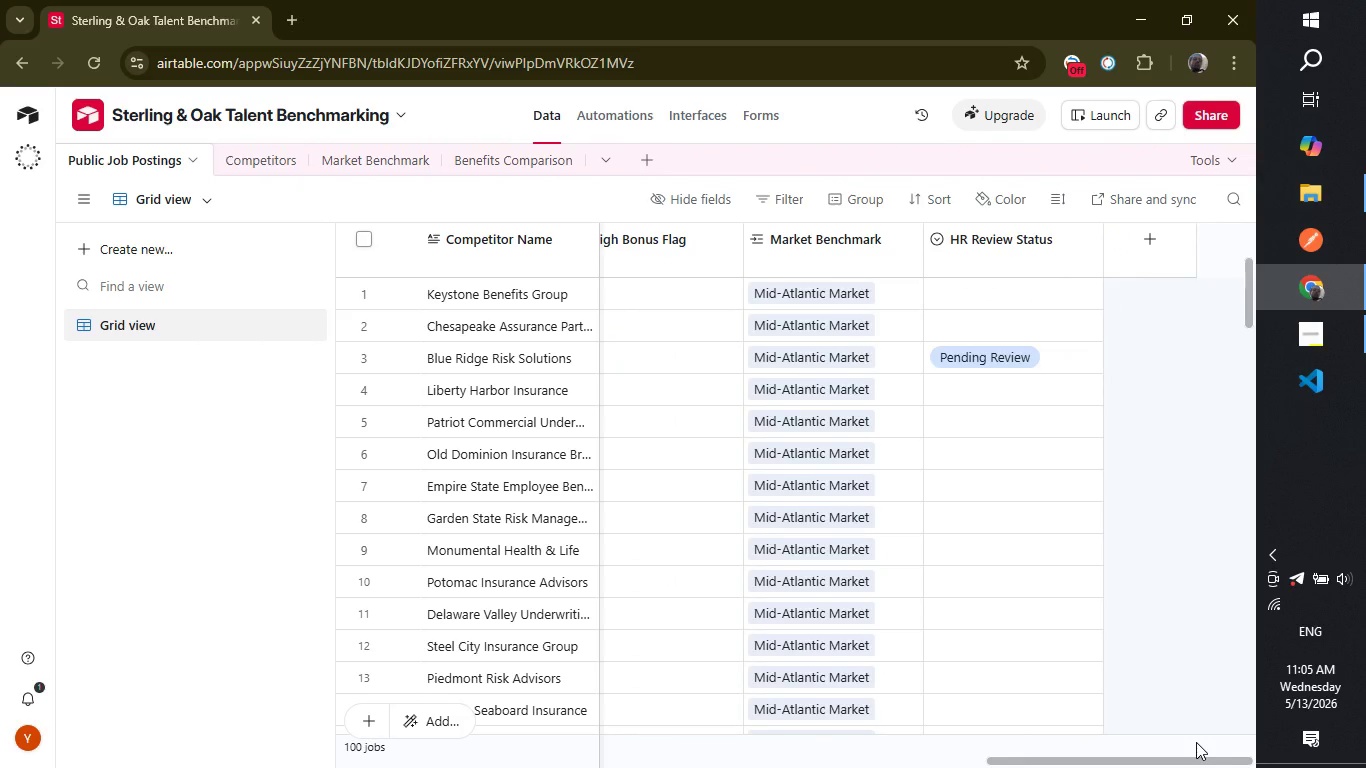 
wait(40.31)
 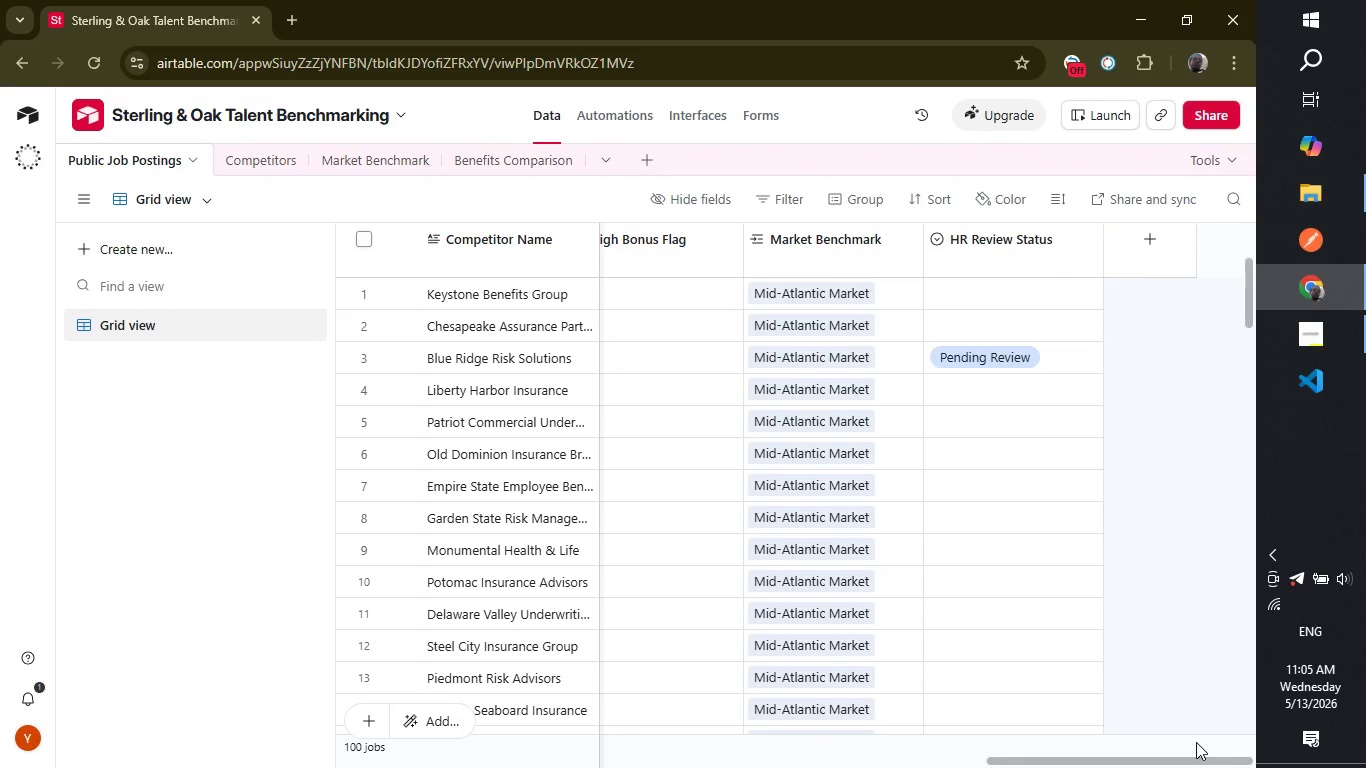 
left_click([605, 124])
 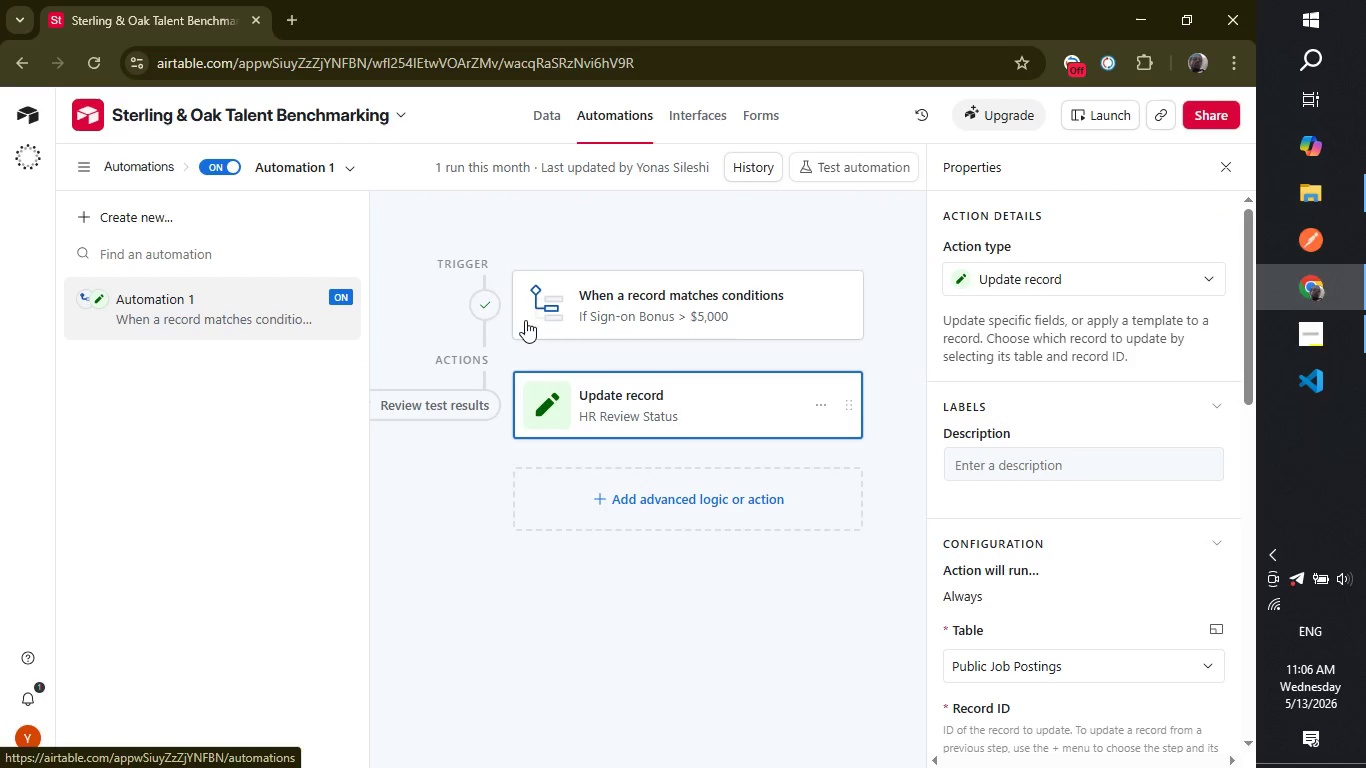 
wait(6.23)
 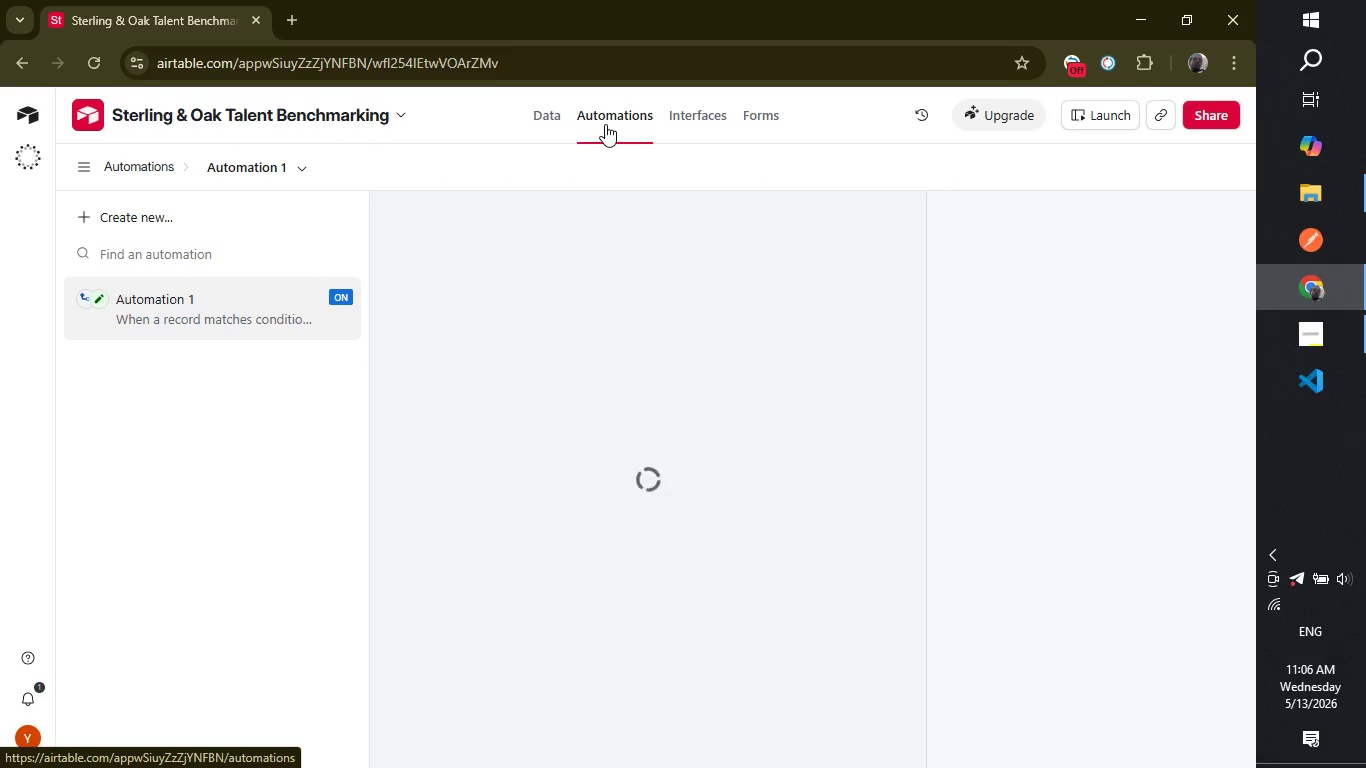 
left_click([744, 396])
 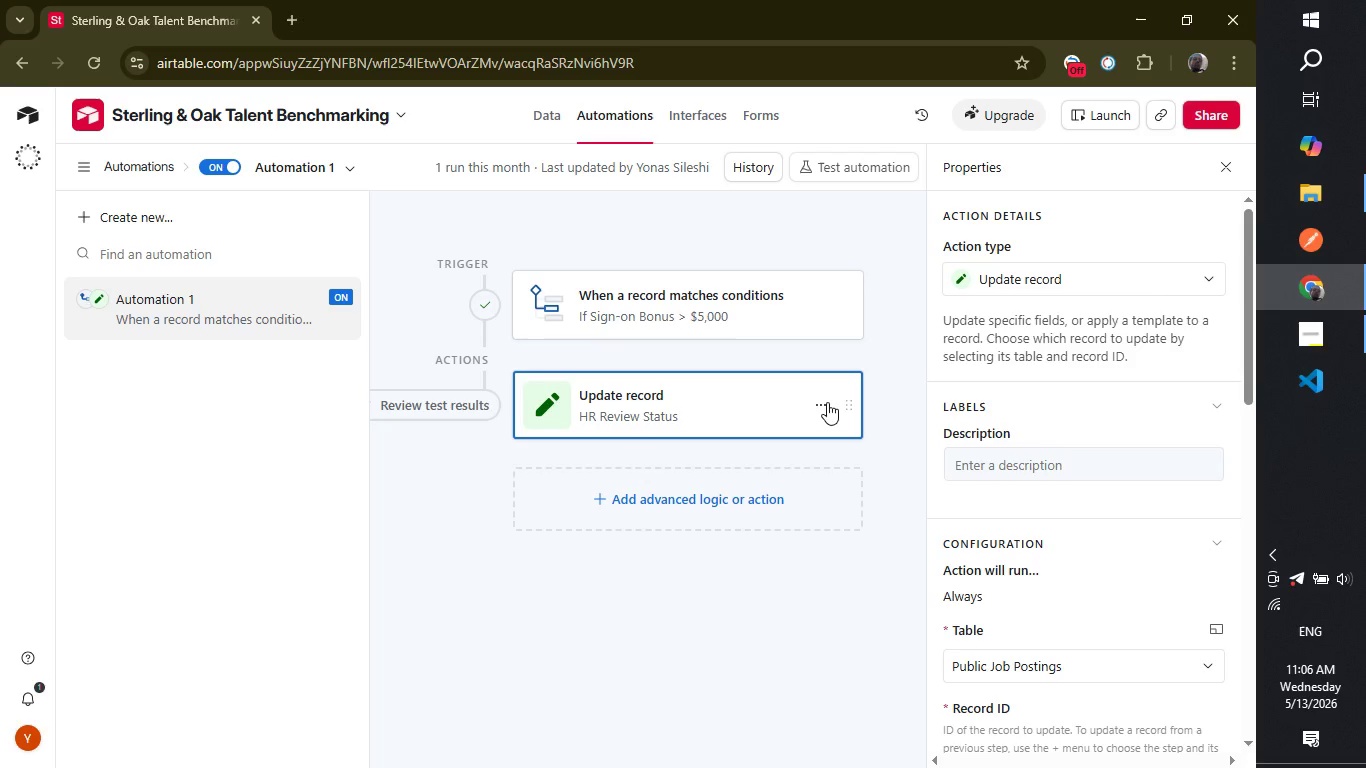 
left_click([826, 402])
 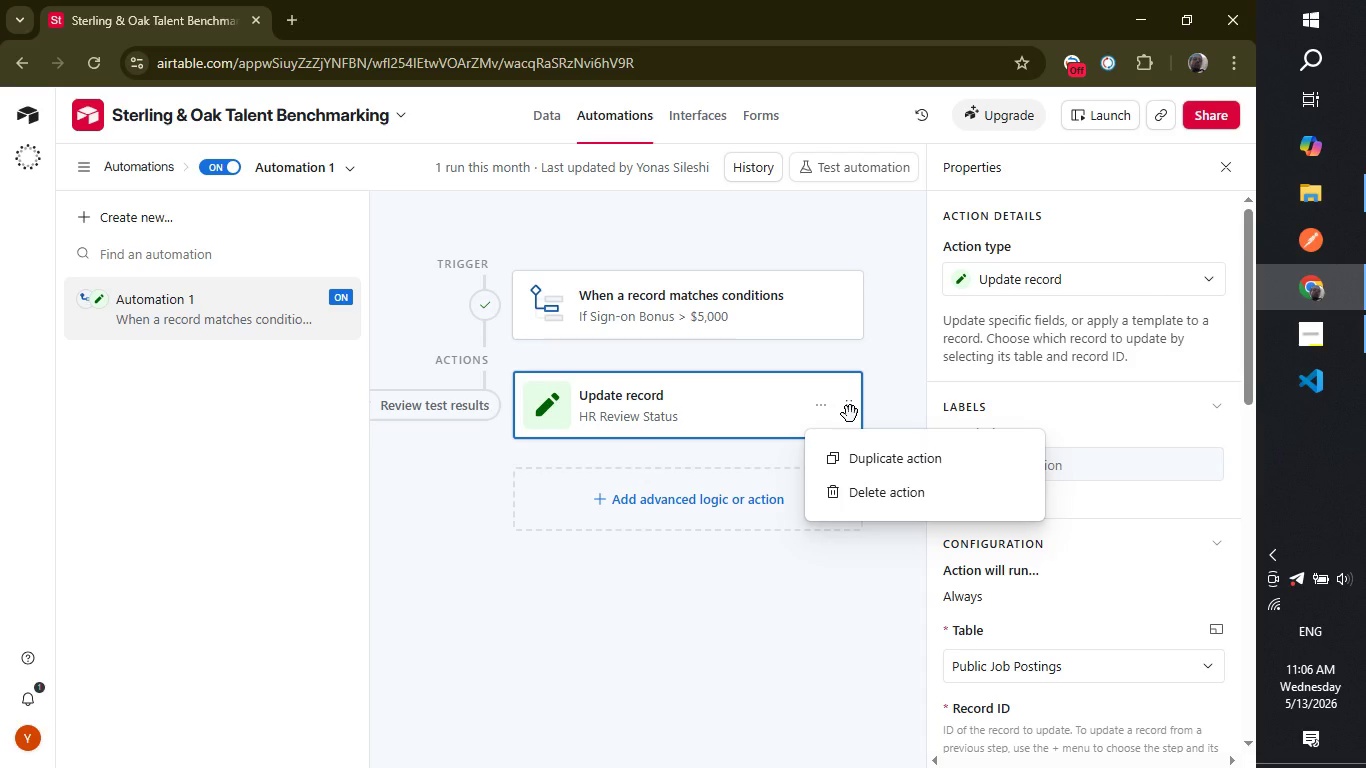 
wait(6.48)
 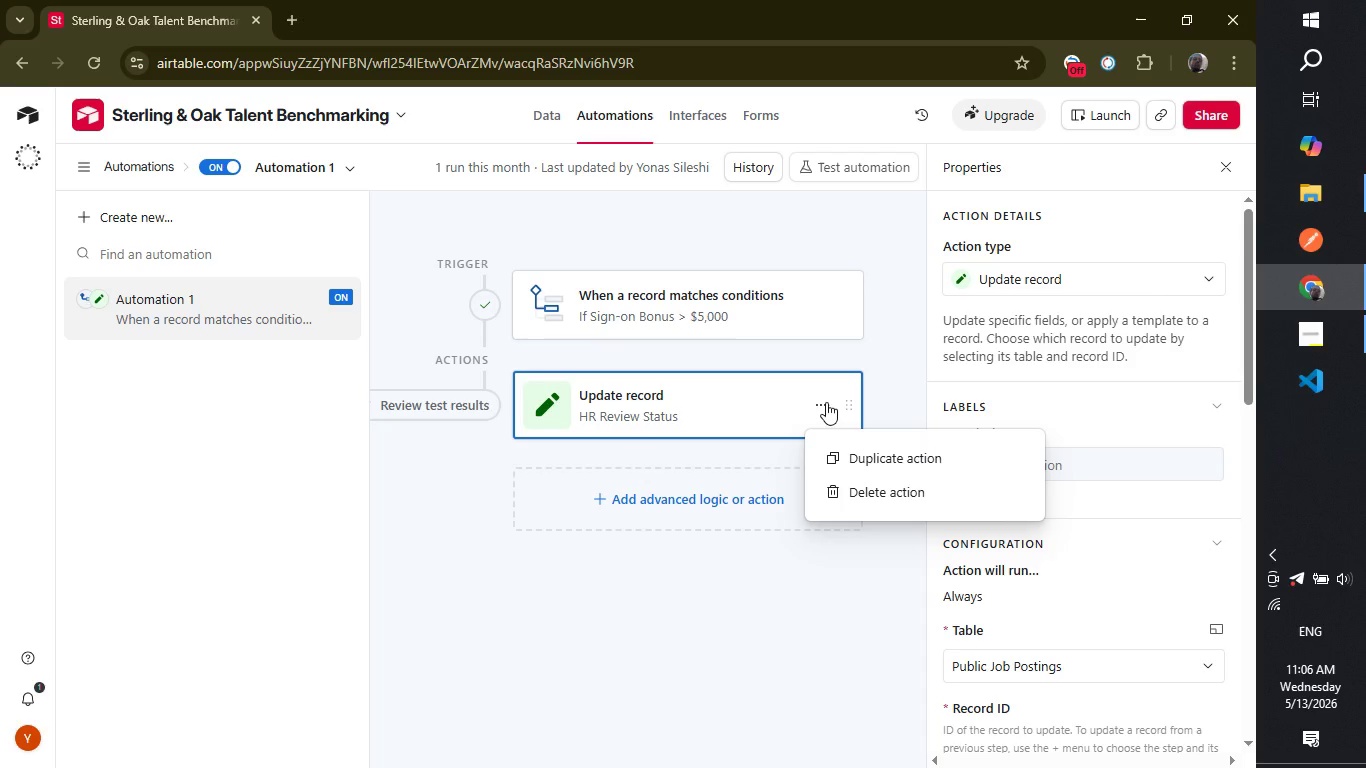 
left_click([715, 662])
 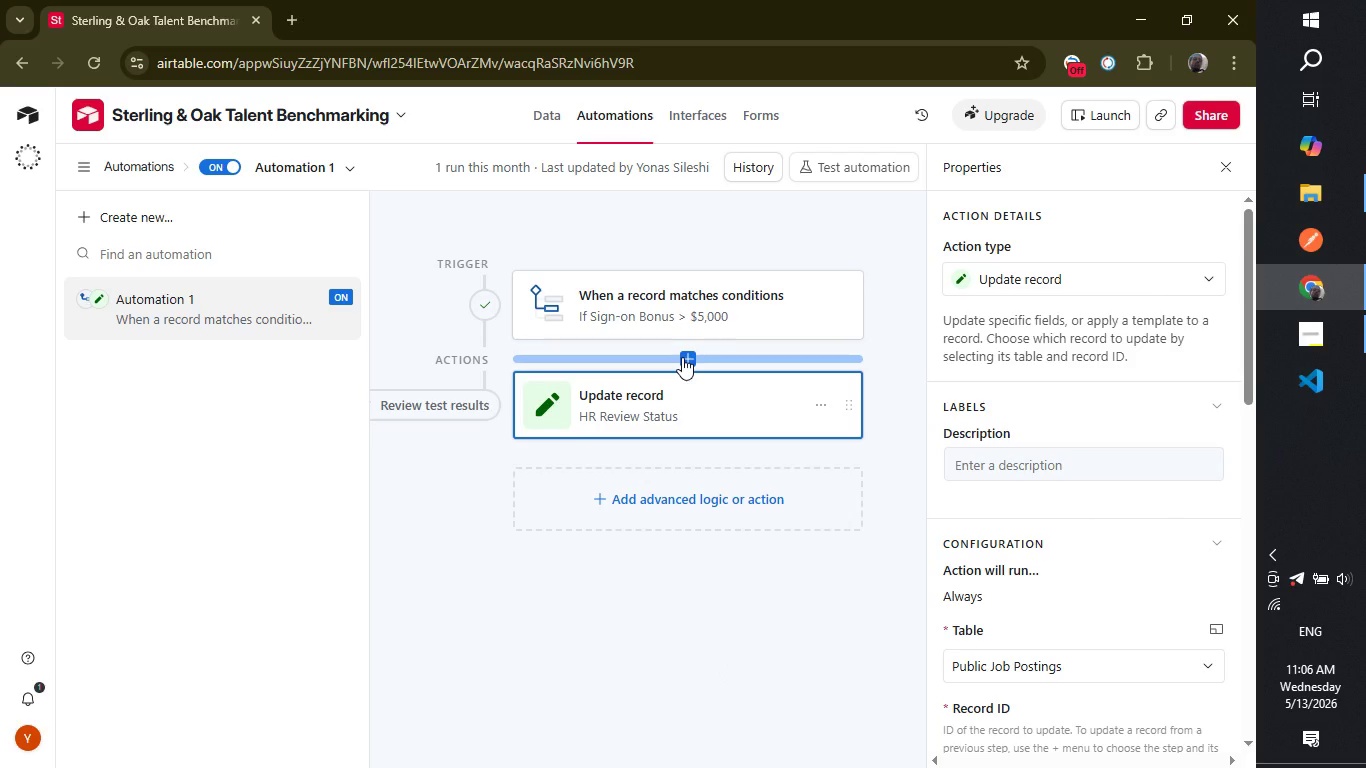 
left_click([682, 357])
 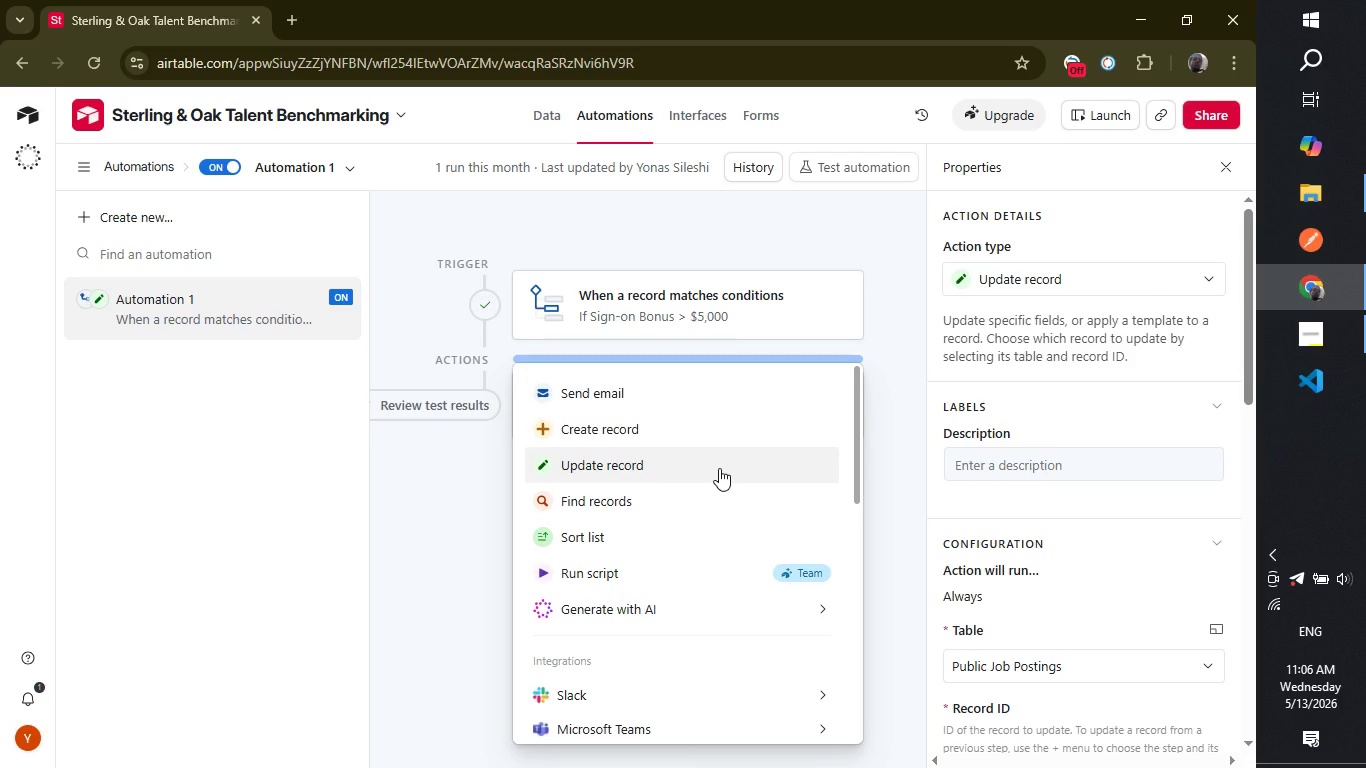 
wait(6.49)
 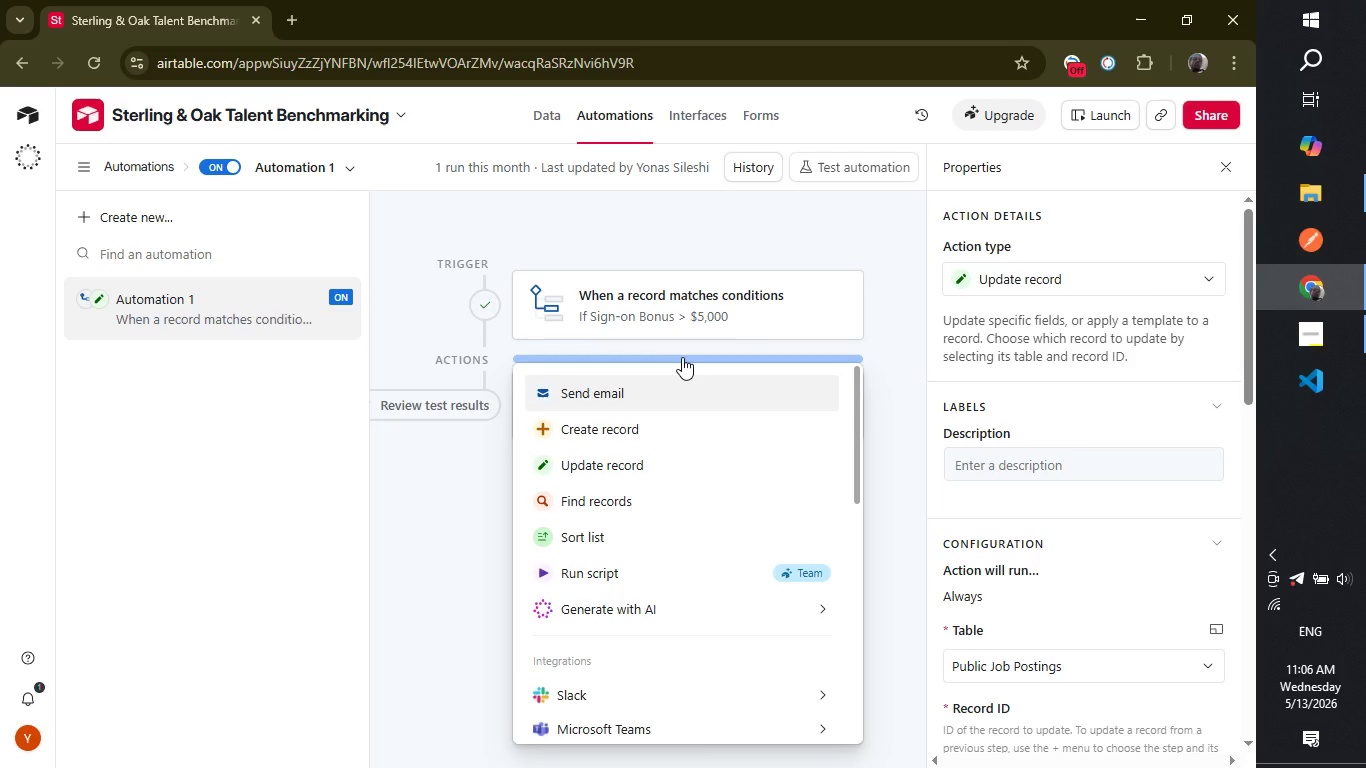 
mouse_move([666, 692])
 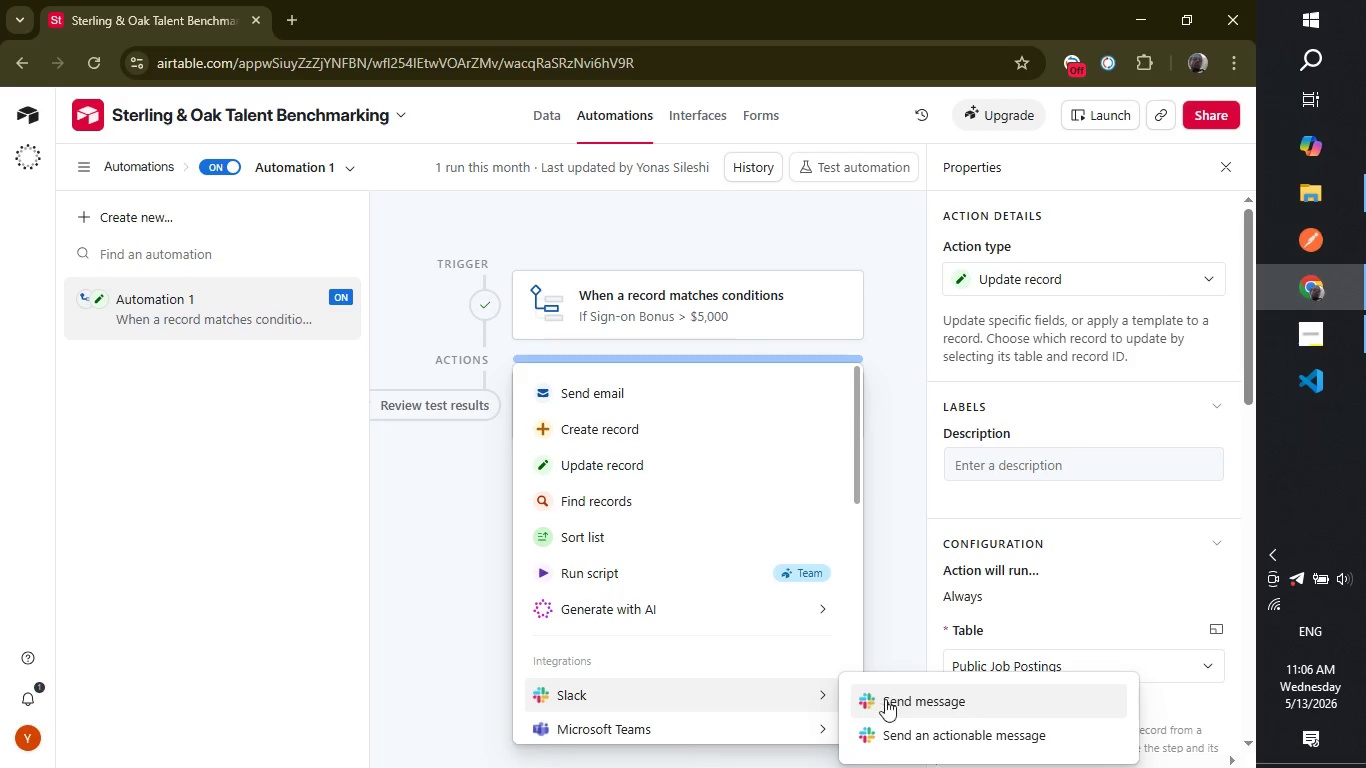 
left_click([920, 701])
 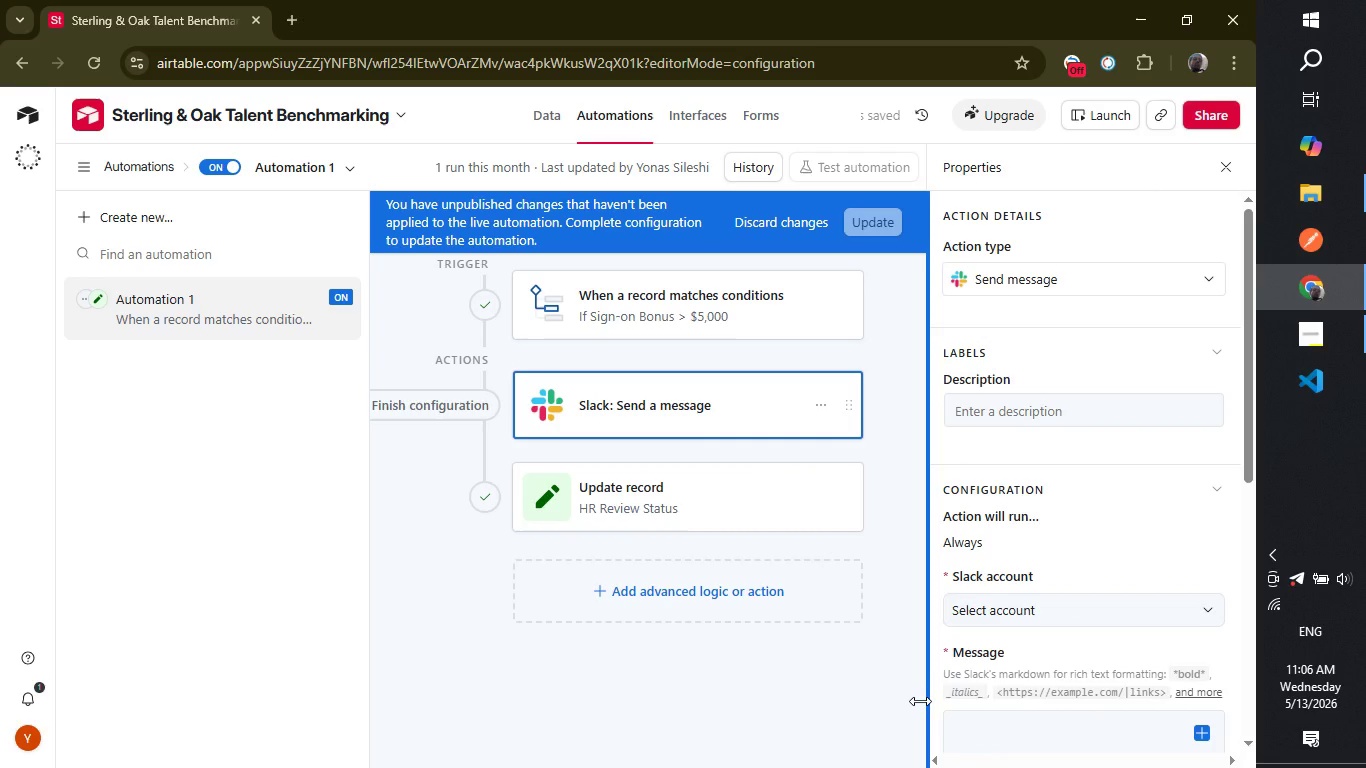 
wait(9.31)
 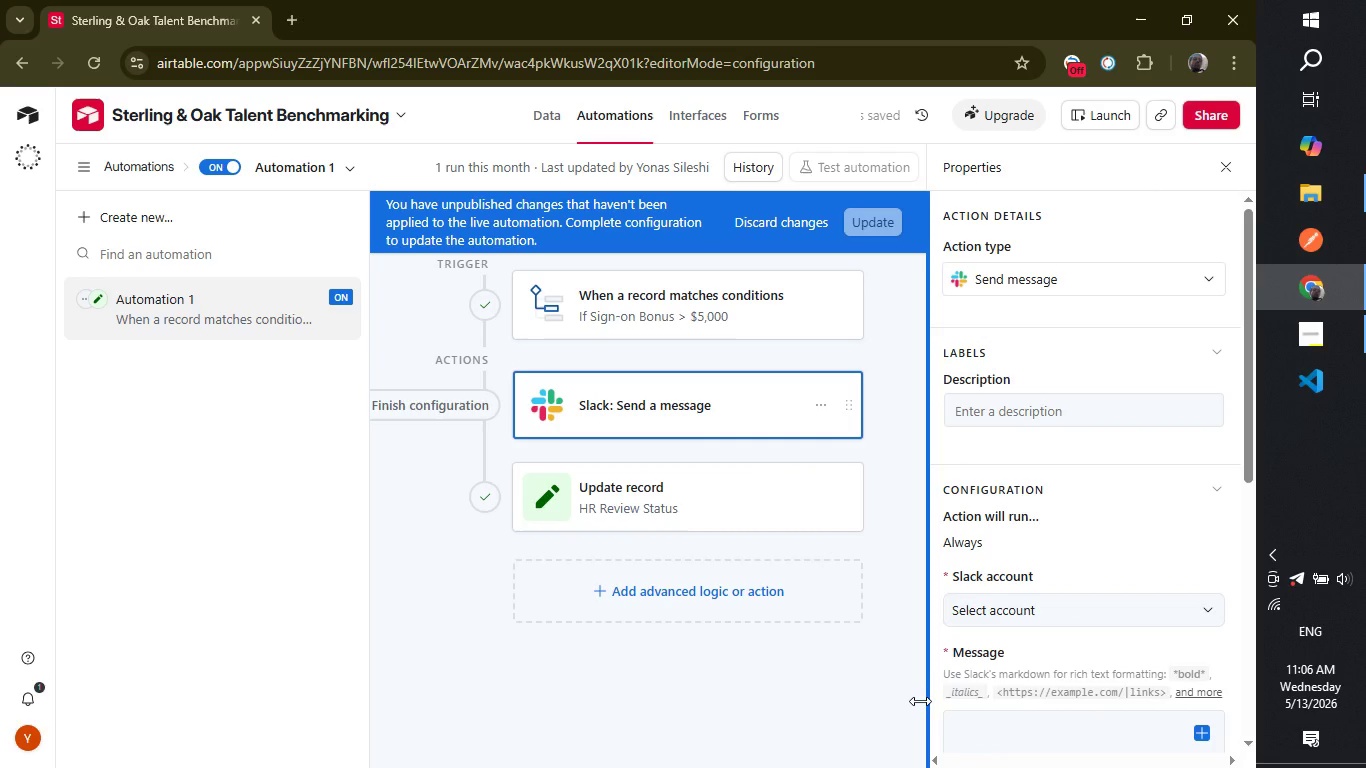 
left_click([1166, 607])
 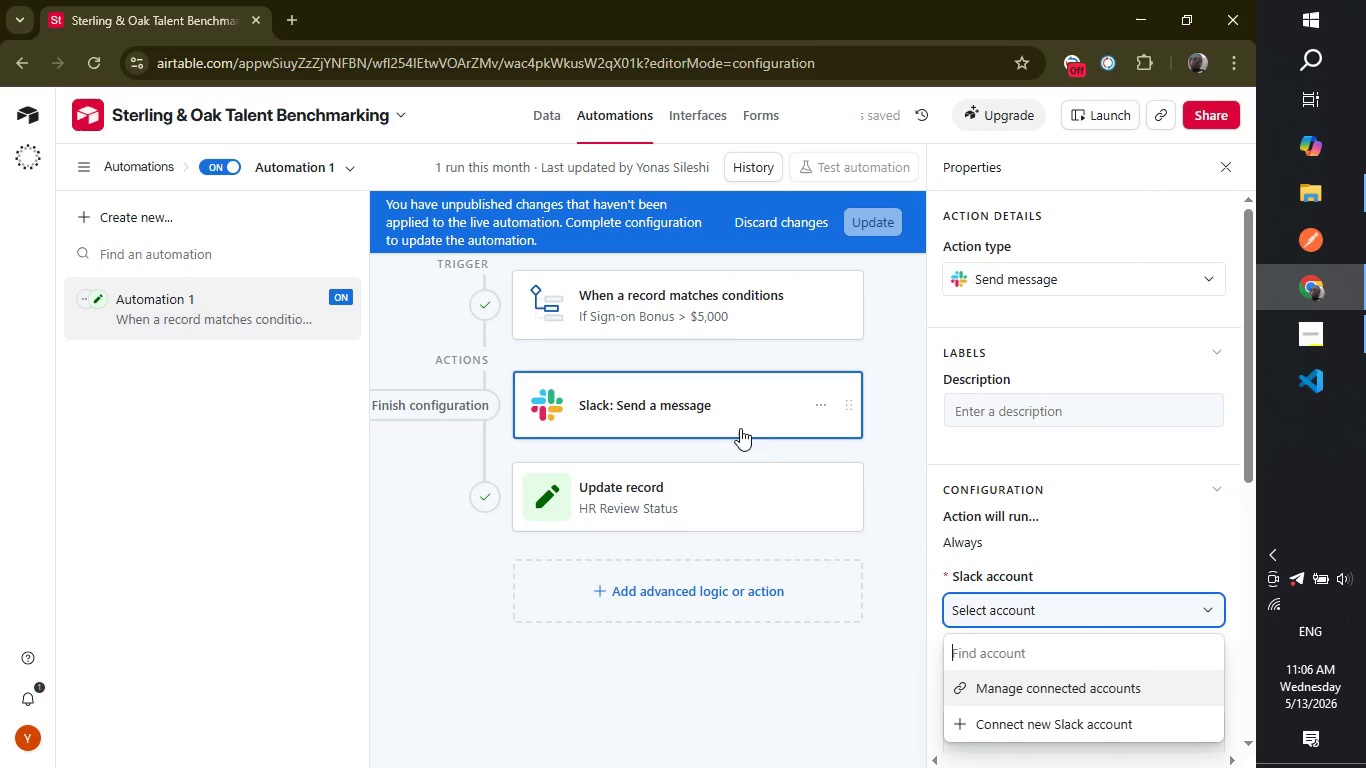 
wait(5.38)
 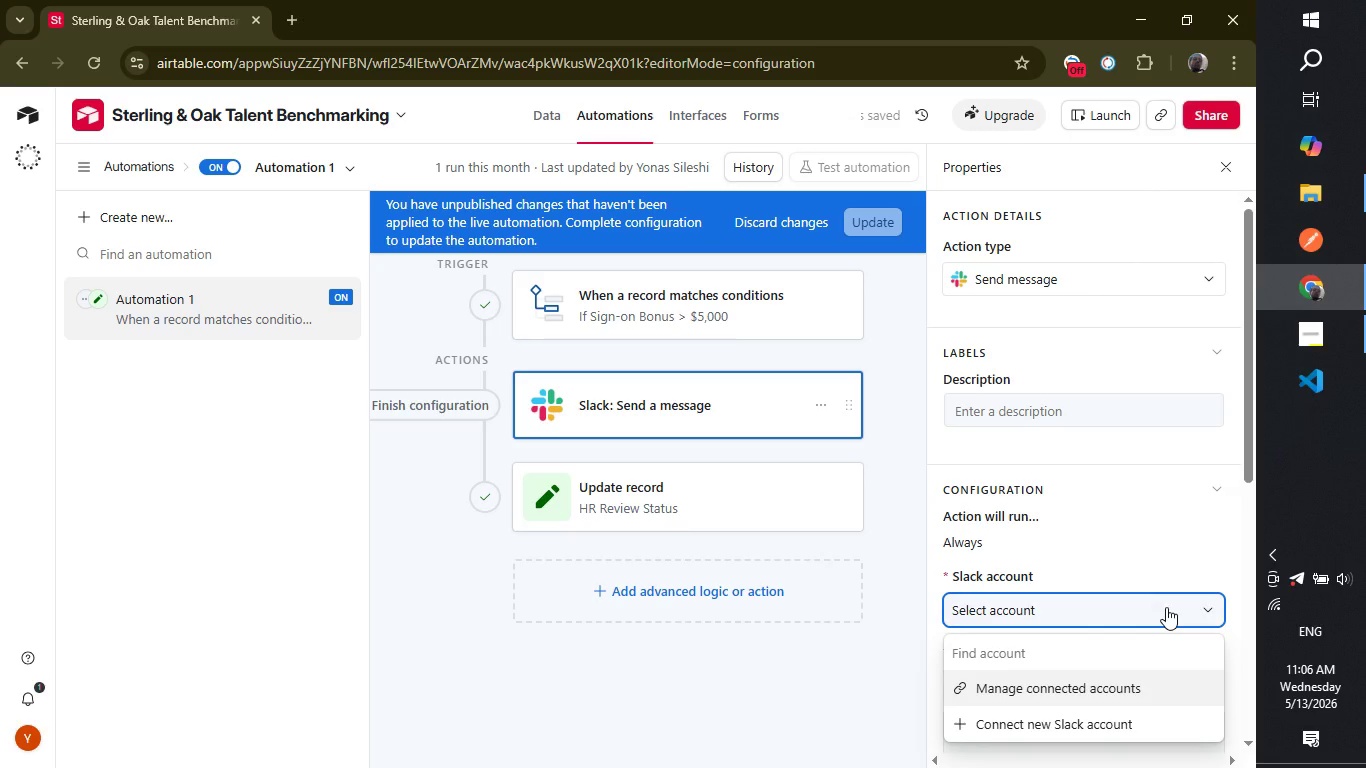 
left_click([743, 403])
 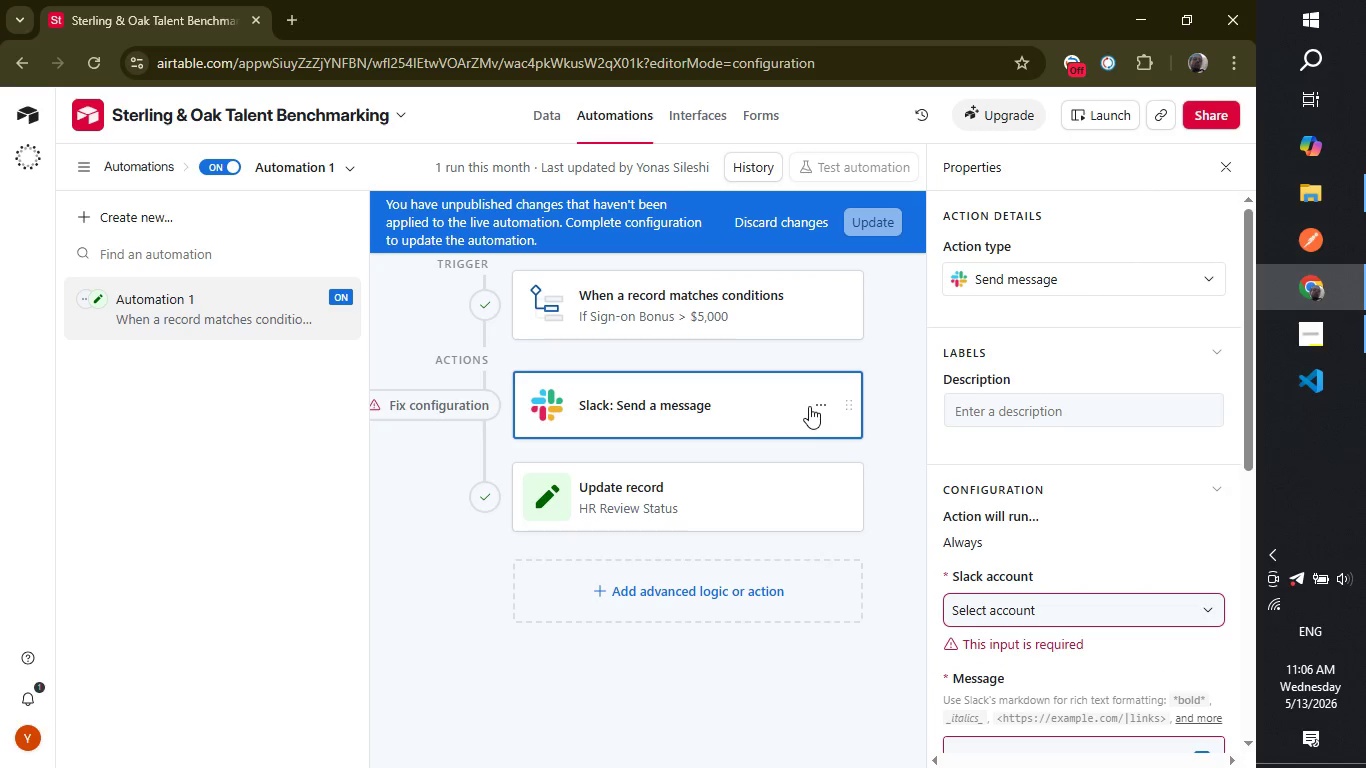 
left_click([809, 406])
 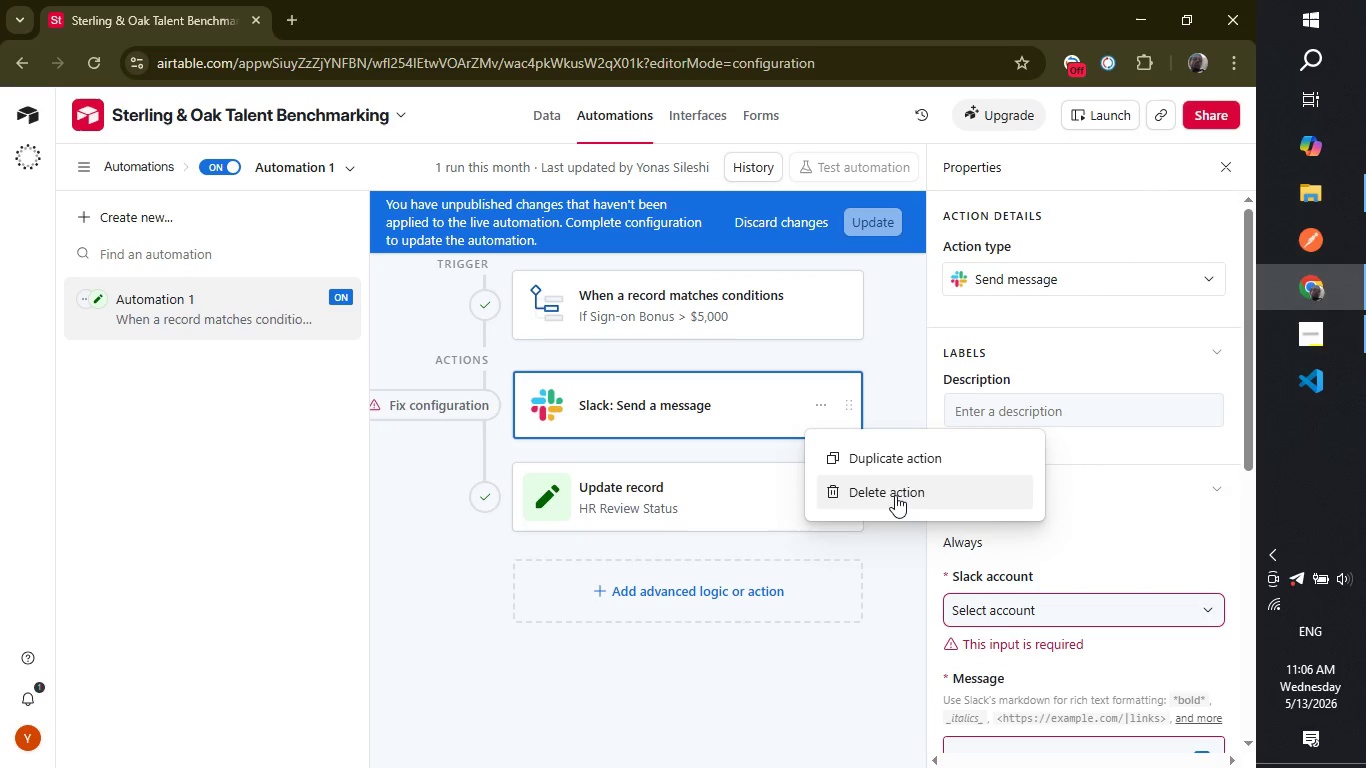 
left_click([892, 495])
 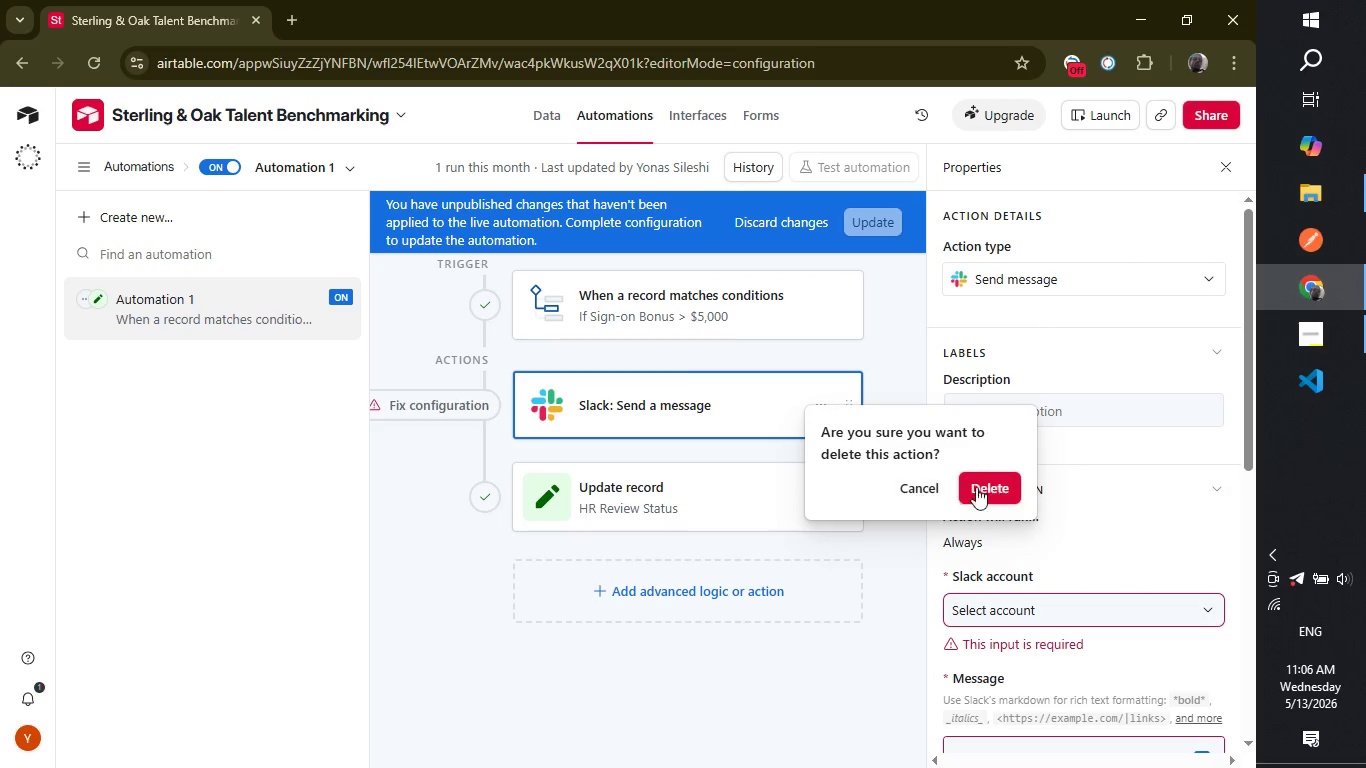 
left_click([997, 480])
 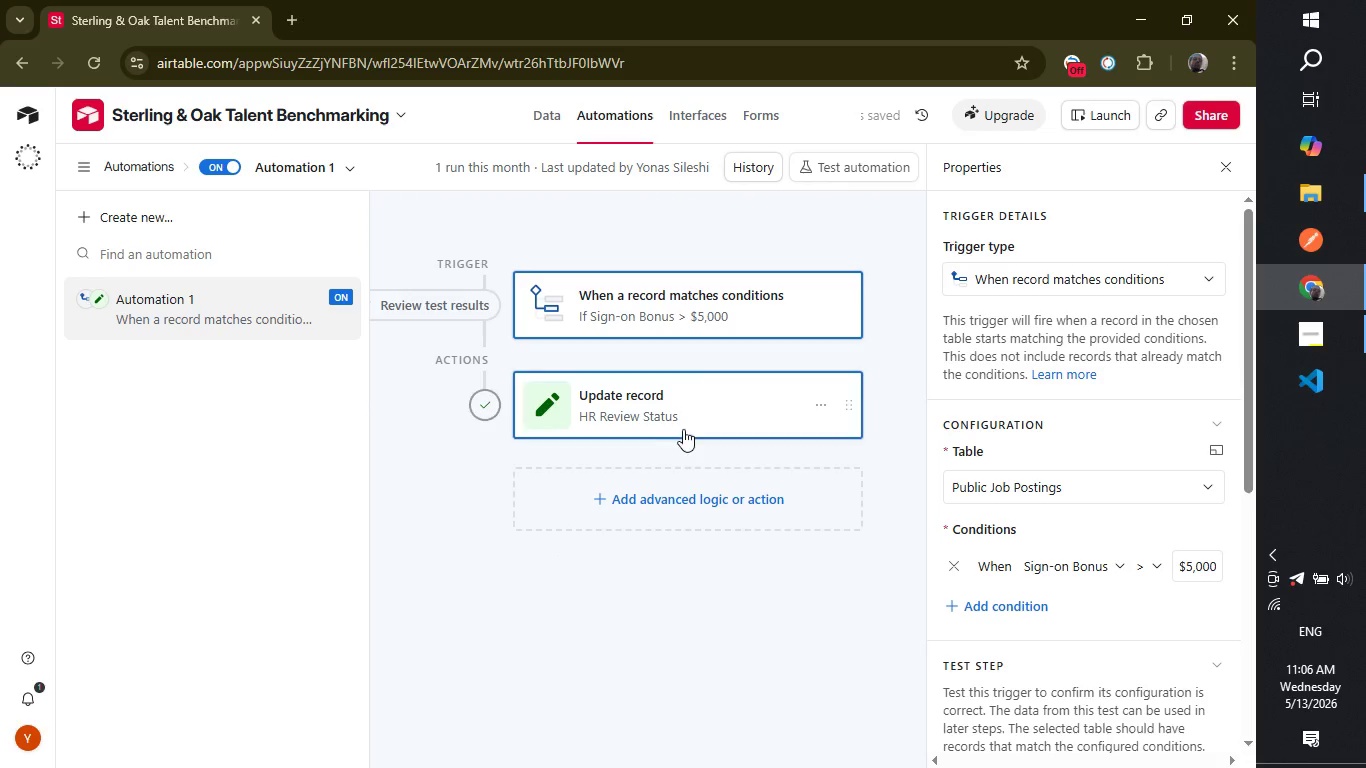 
mouse_move([694, 356])
 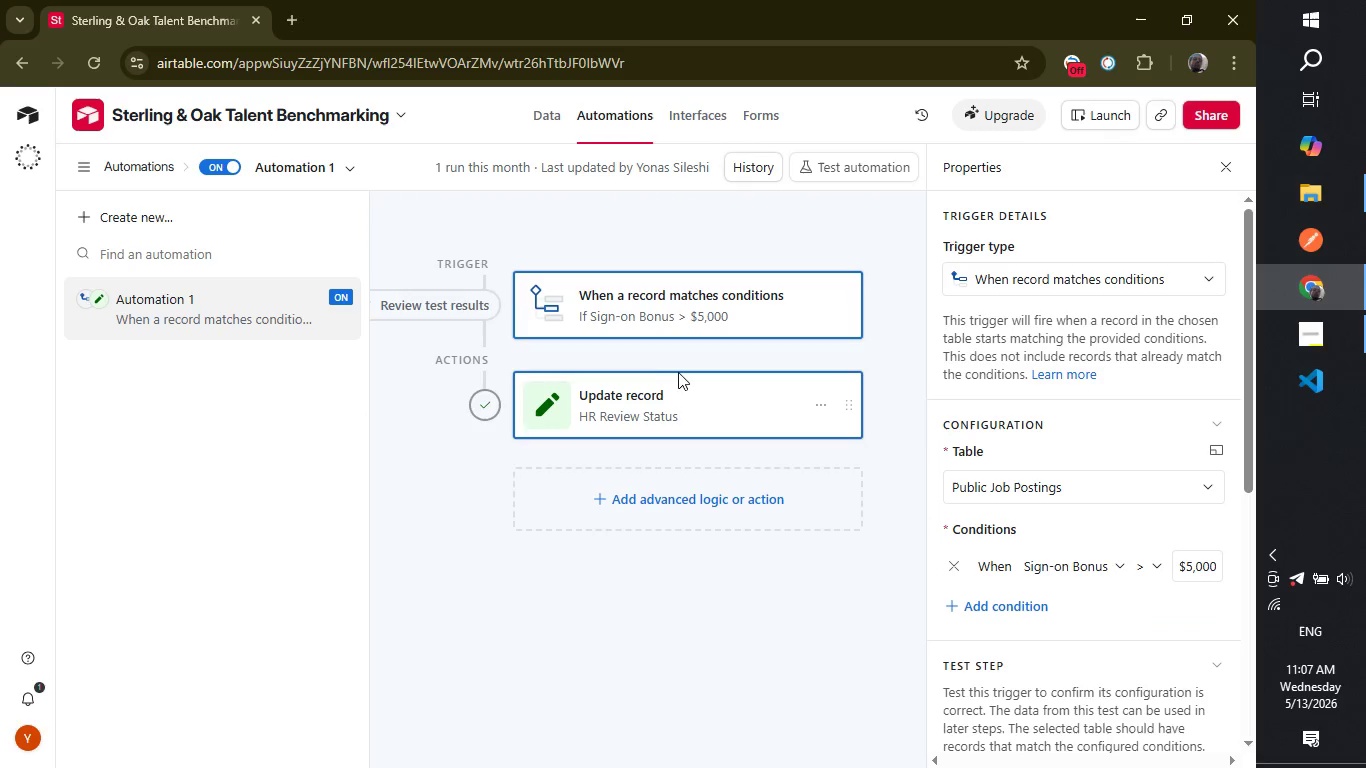 
wait(5.65)
 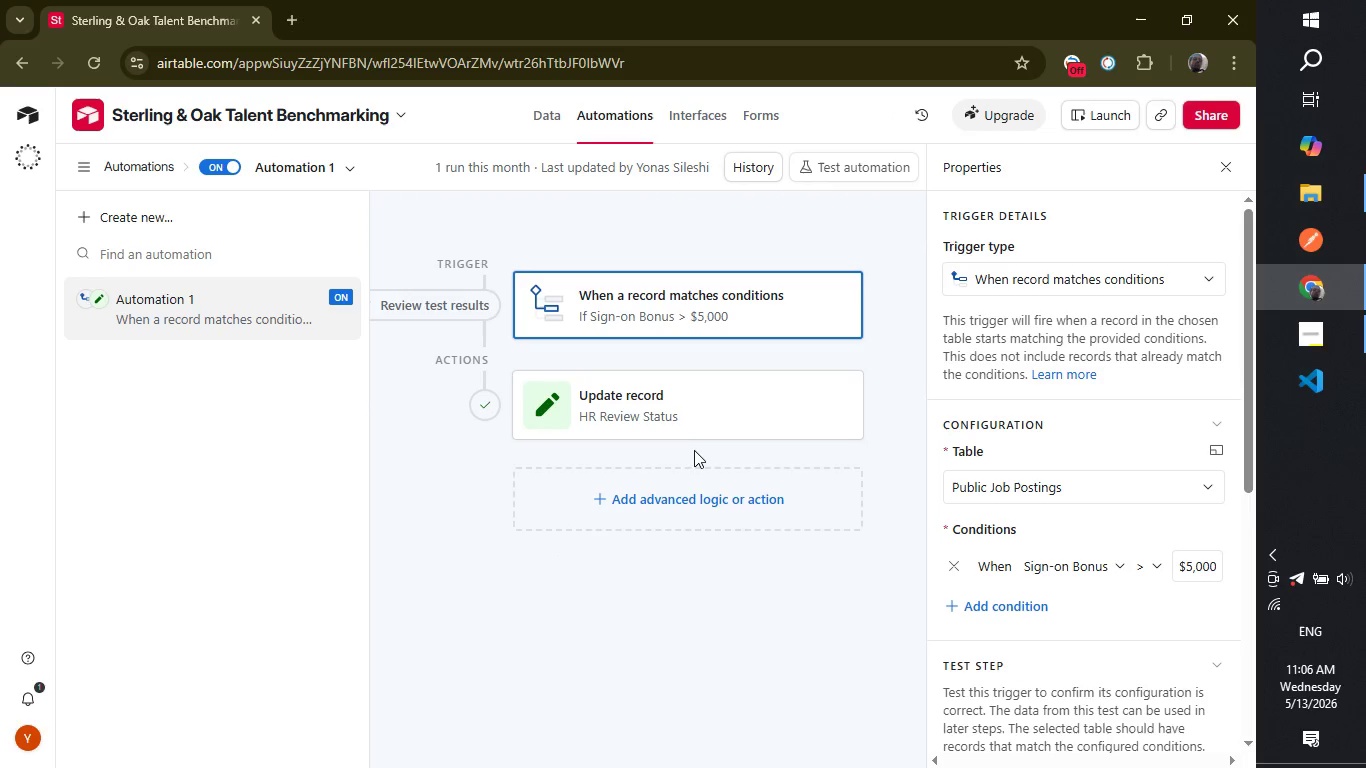 
left_click([687, 352])
 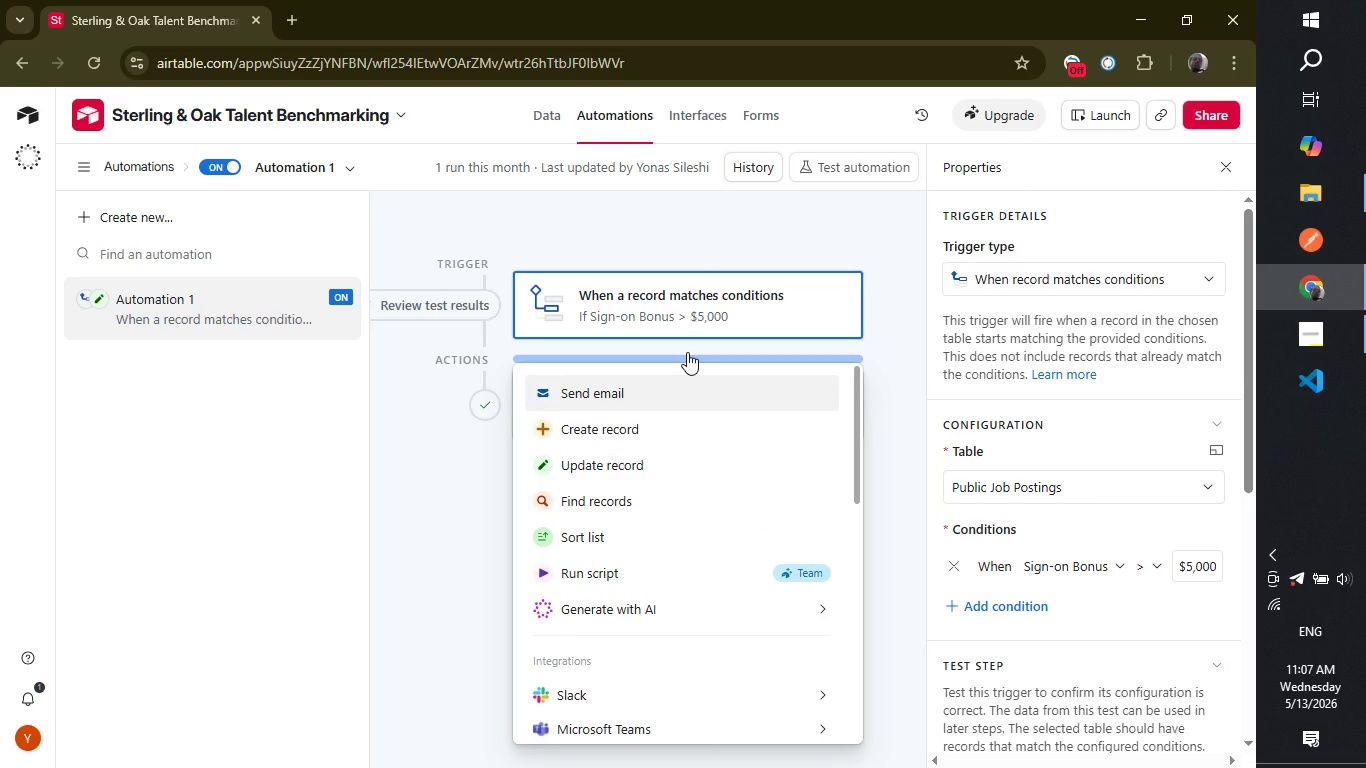 
wait(7.03)
 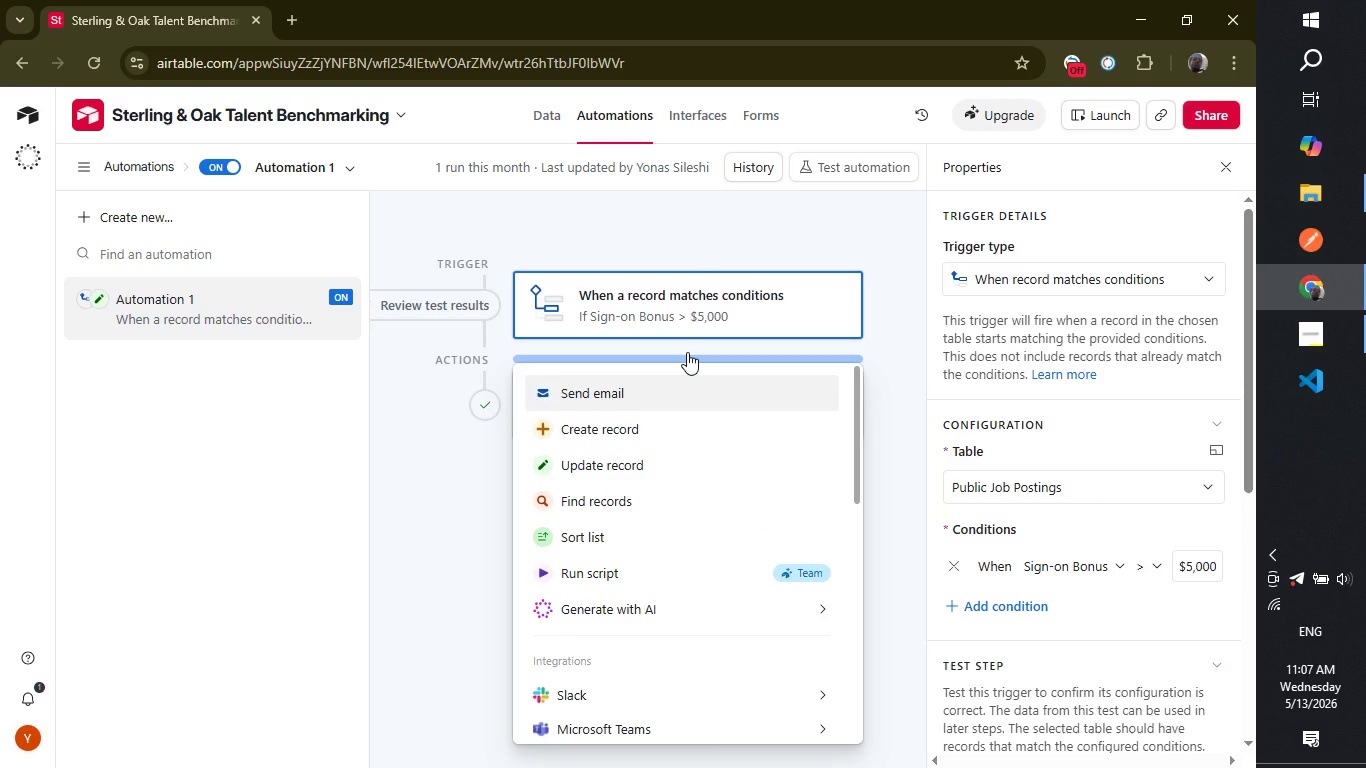 
left_click([680, 386])
 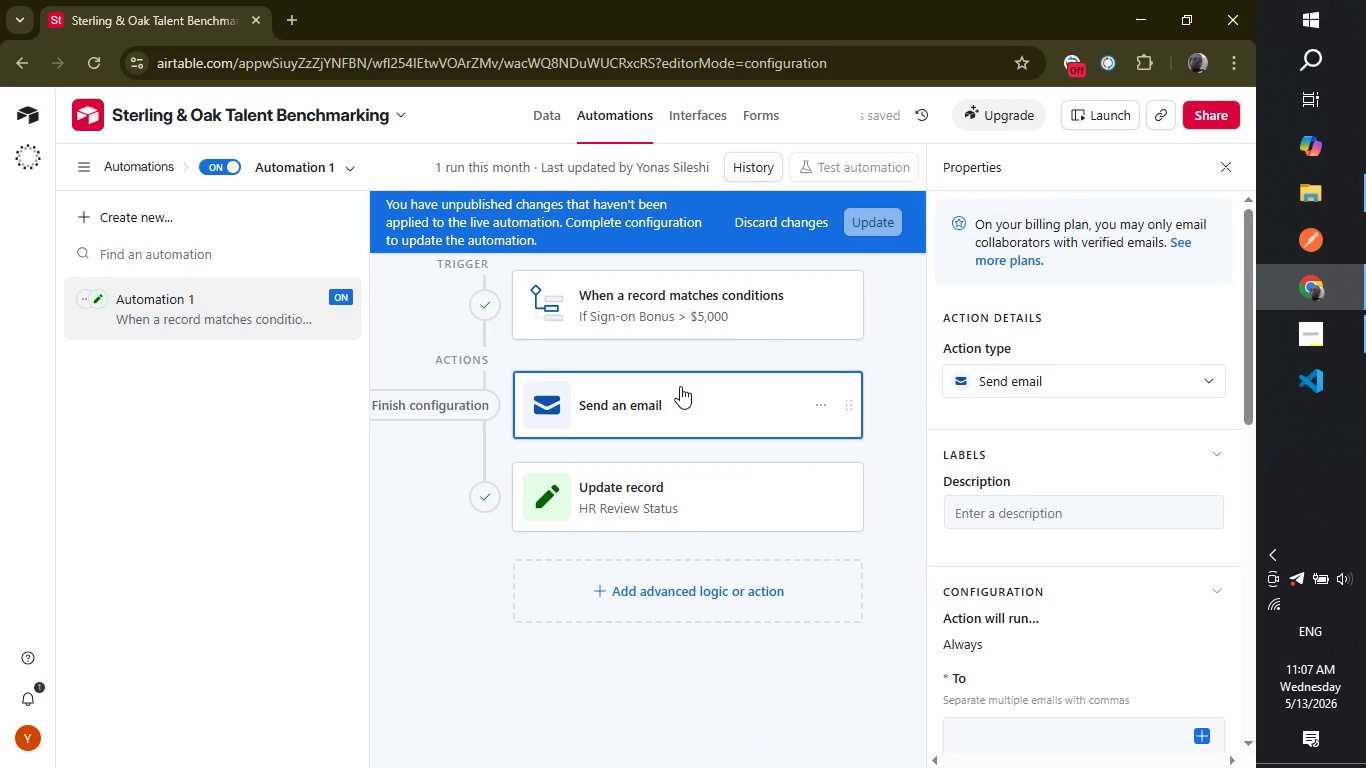 
wait(6.27)
 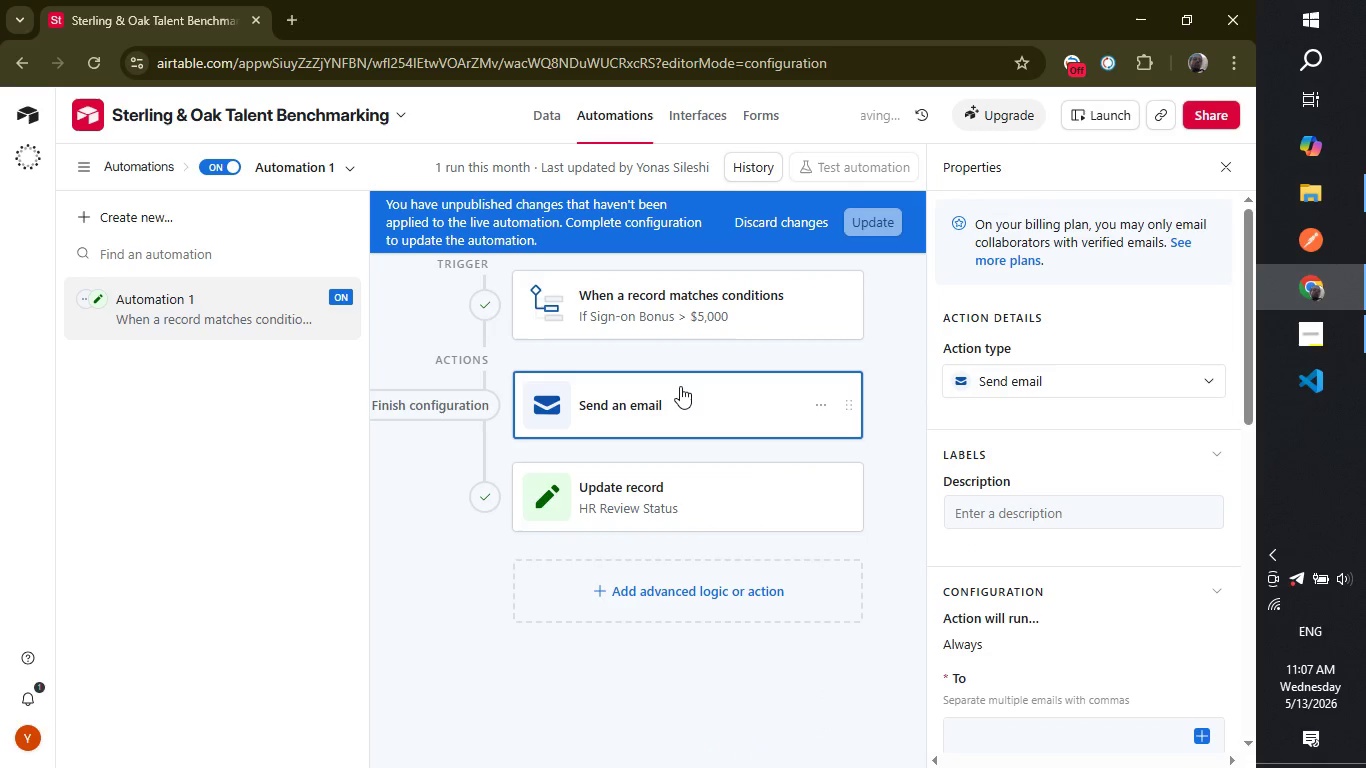 
left_click_drag(start_coordinate=[680, 386], to_coordinate=[676, 407])
 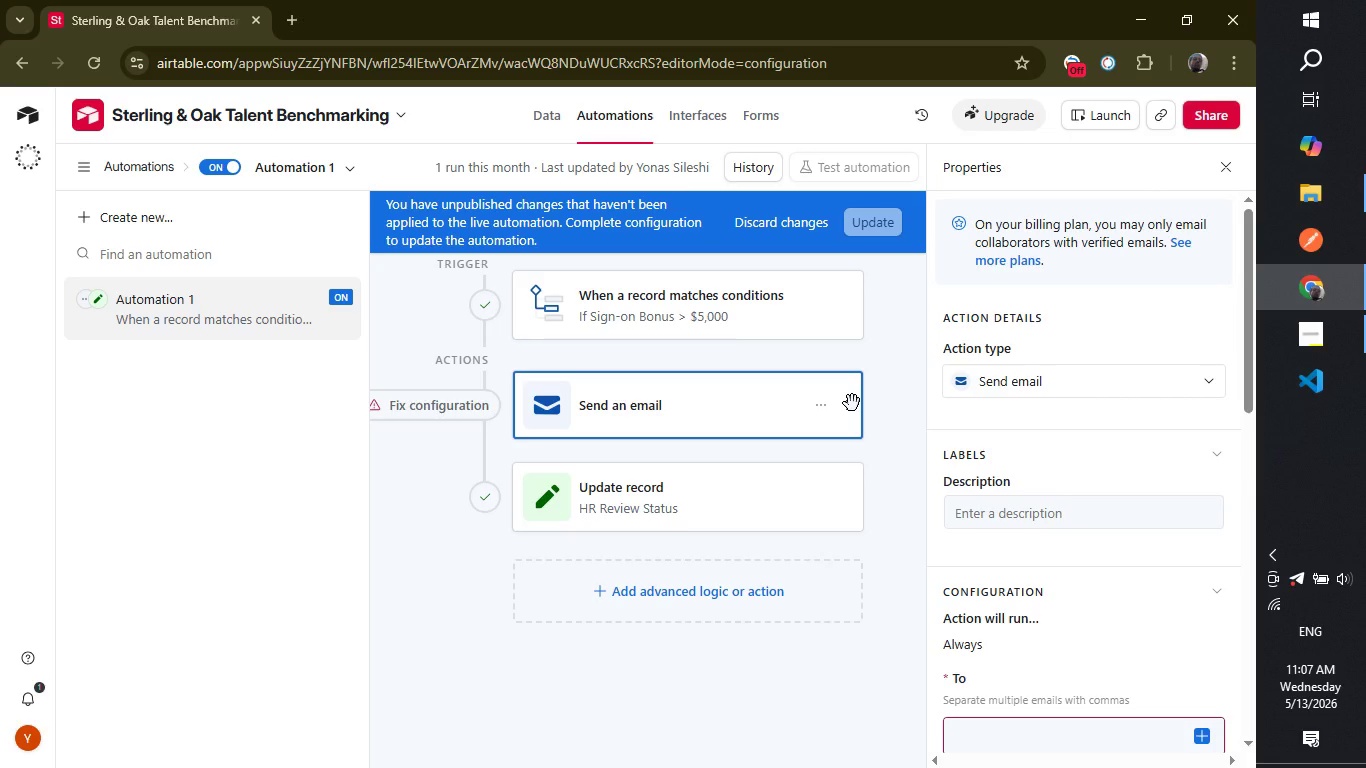 
left_click_drag(start_coordinate=[852, 403], to_coordinate=[844, 474])
 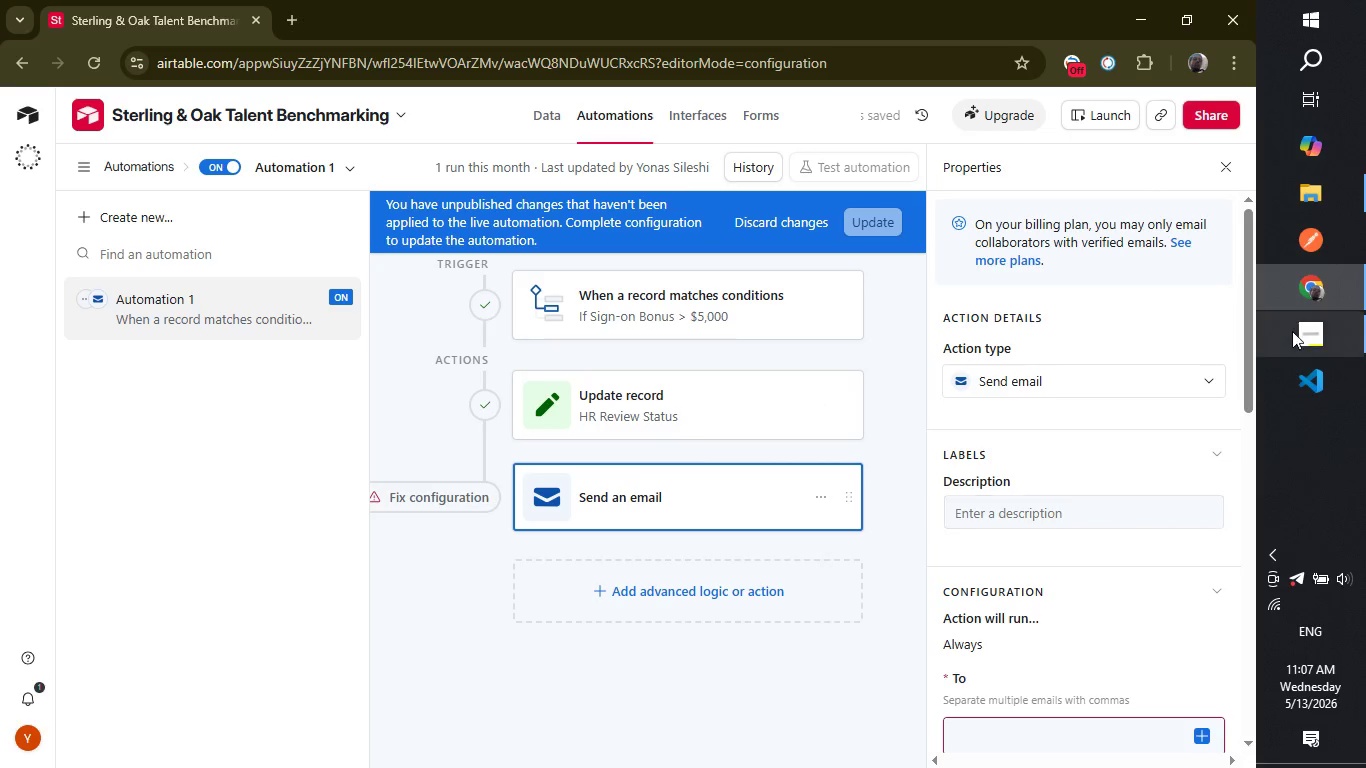 
wait(7.5)
 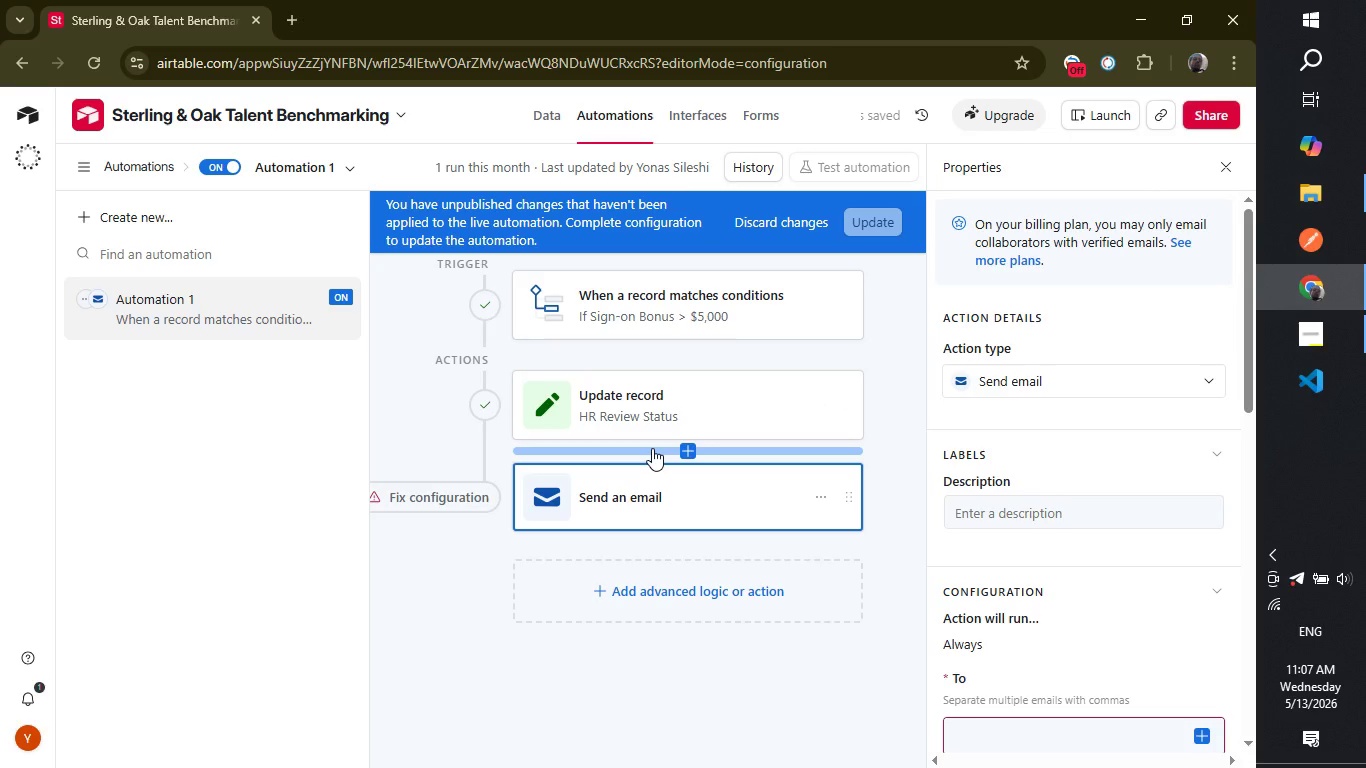 
left_click_drag(start_coordinate=[1248, 368], to_coordinate=[1246, 420])
 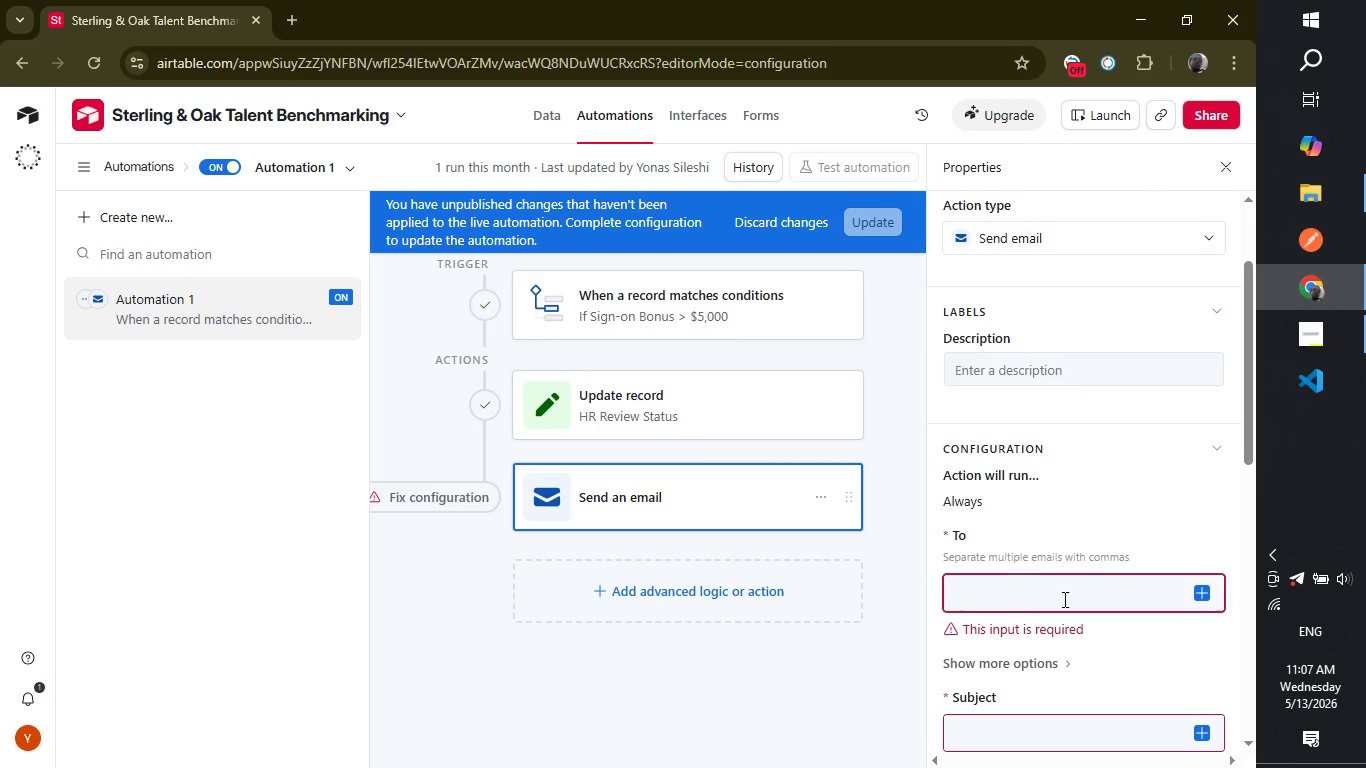 
left_click([1063, 599])
 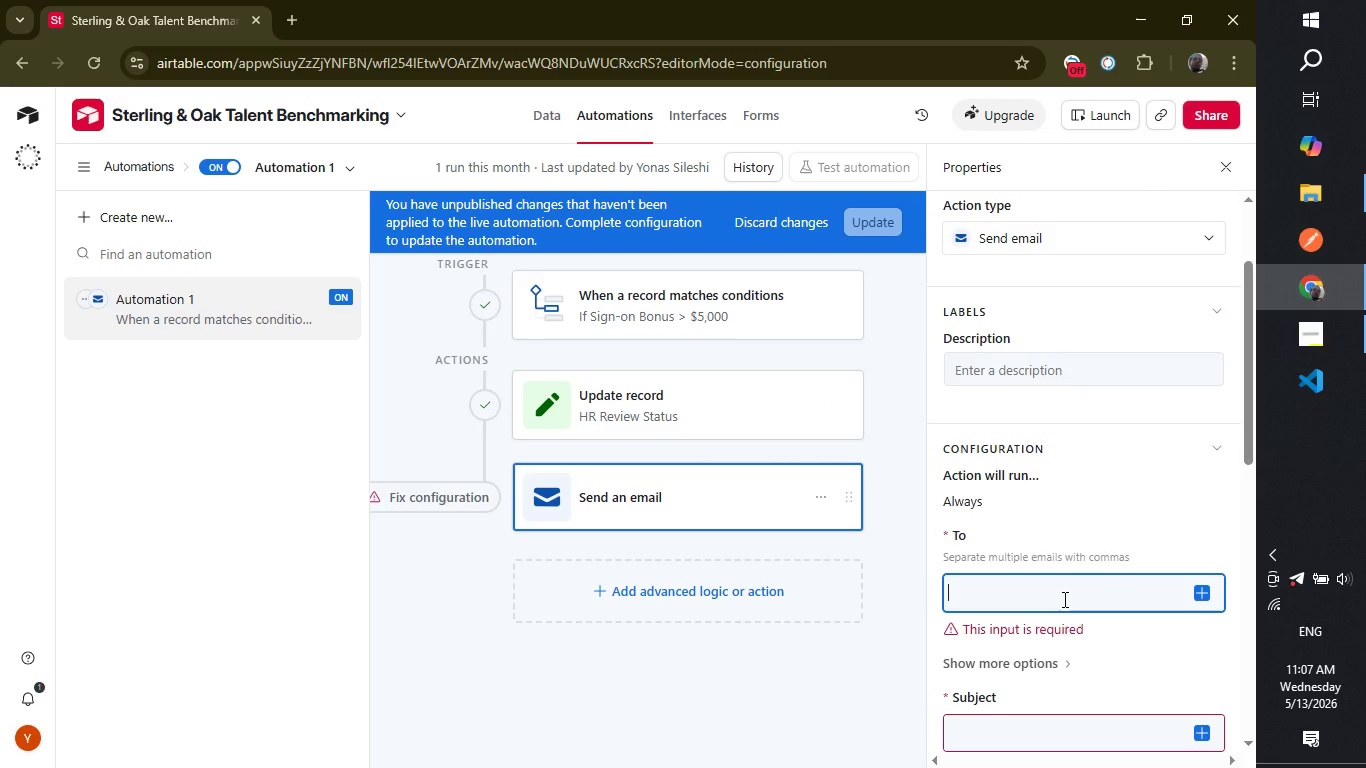 
type(yonasamber@gmail.com)
 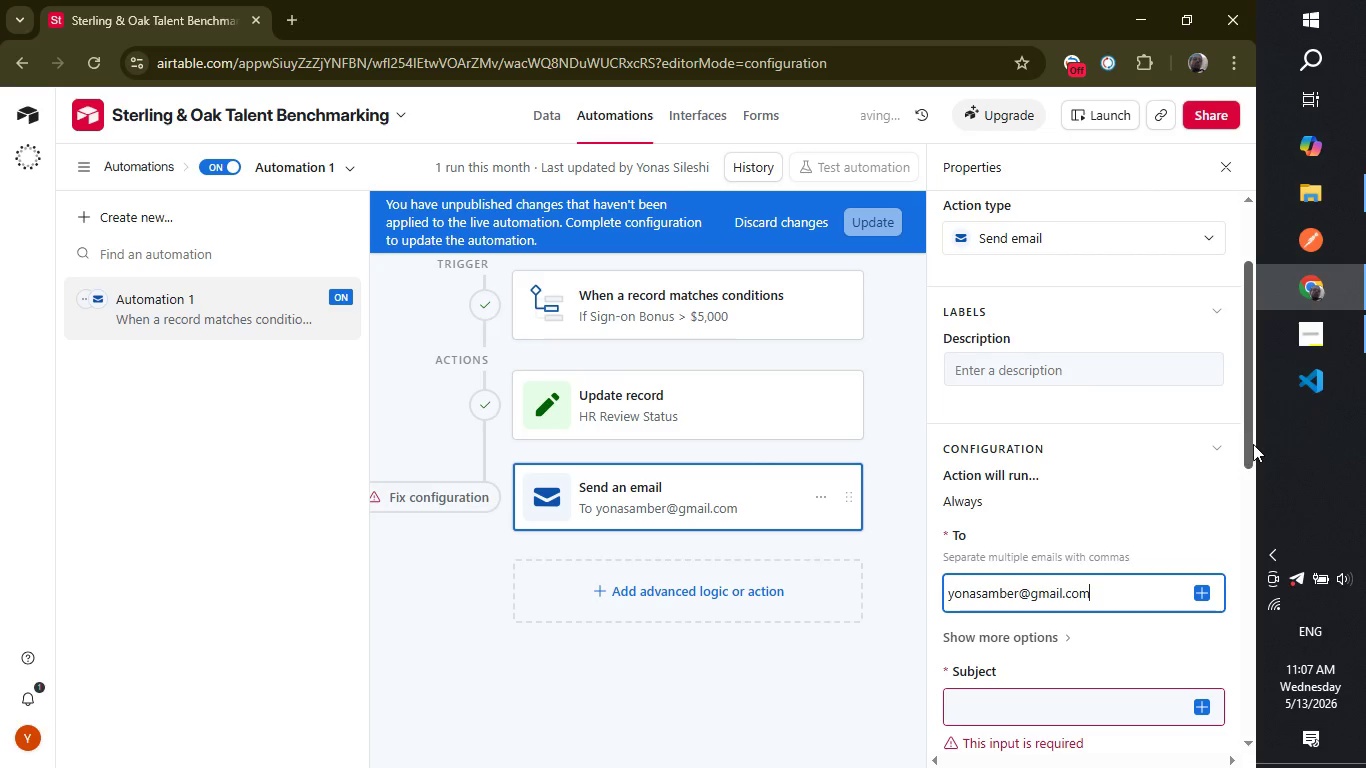 
left_click([1253, 444])
 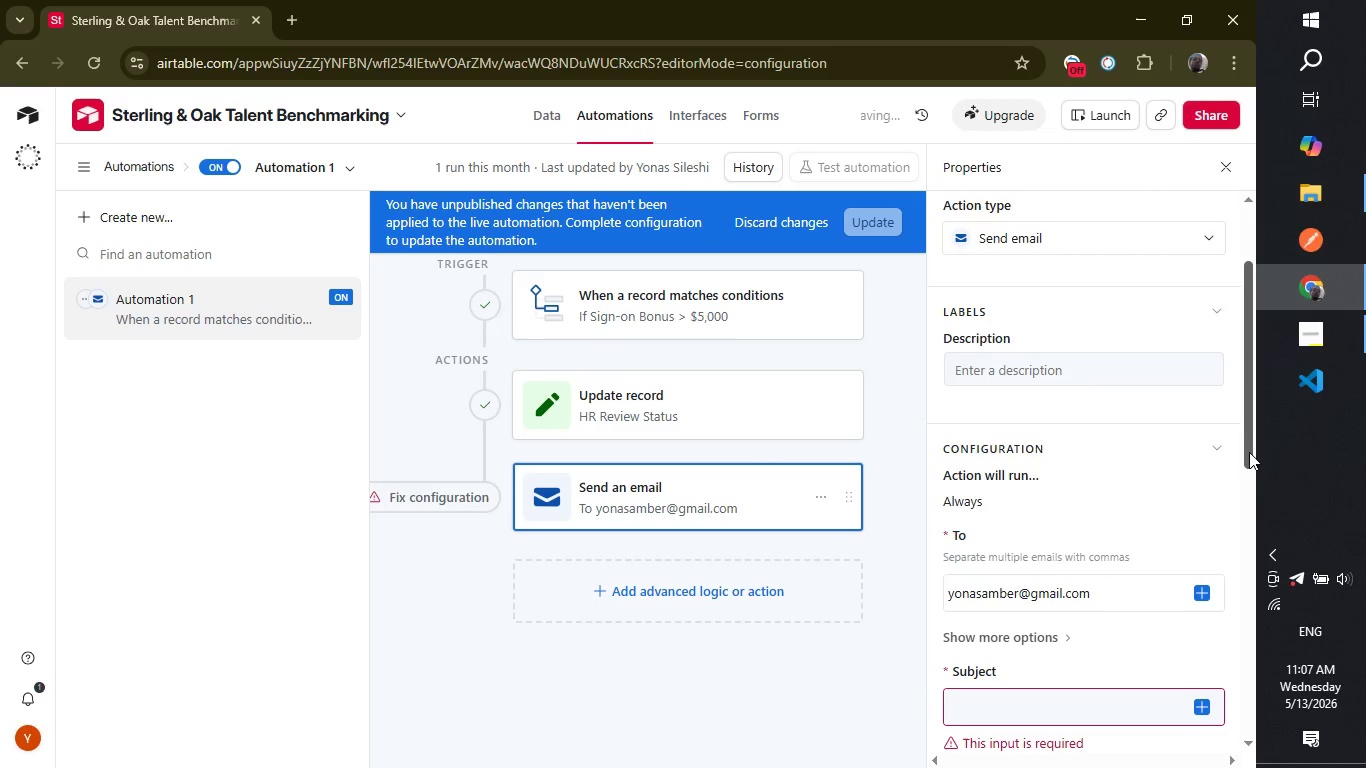 
left_click_drag(start_coordinate=[1249, 450], to_coordinate=[1266, 497])
 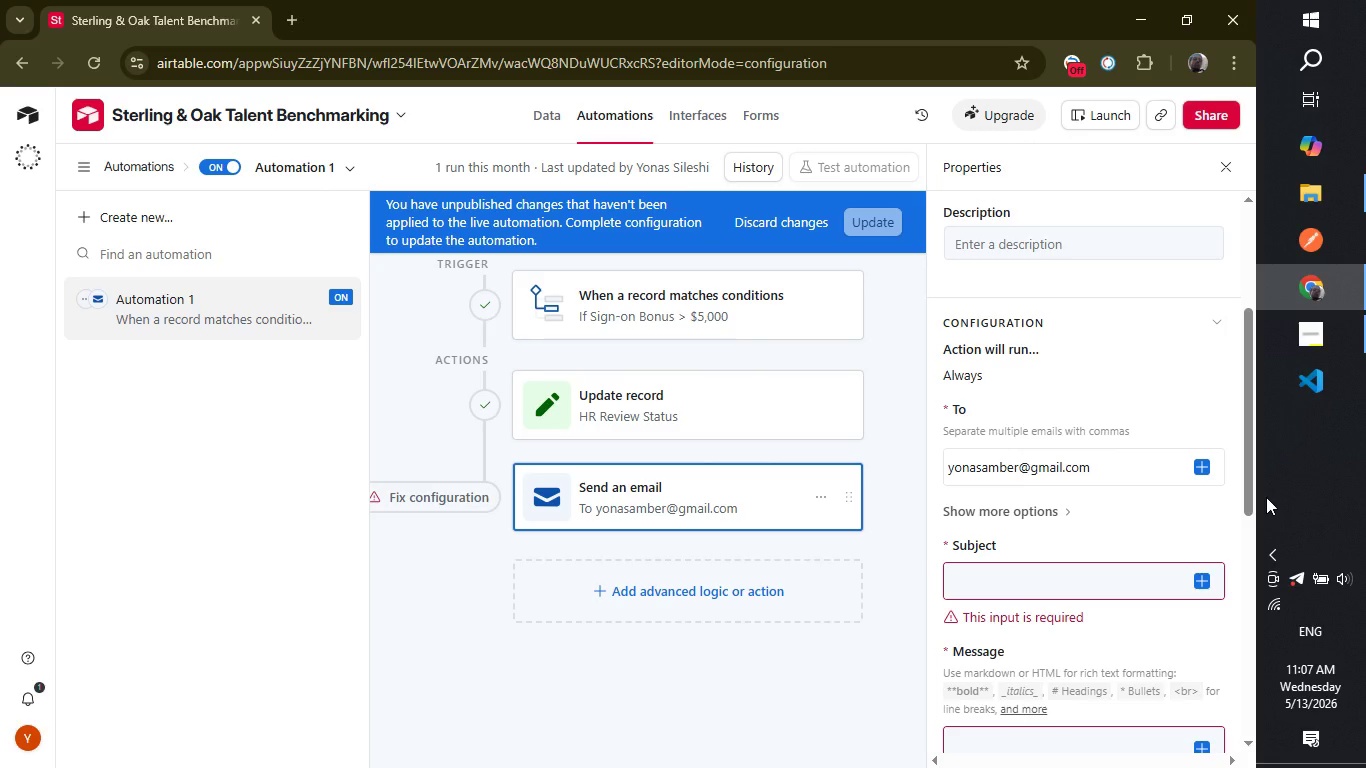 
wait(5.36)
 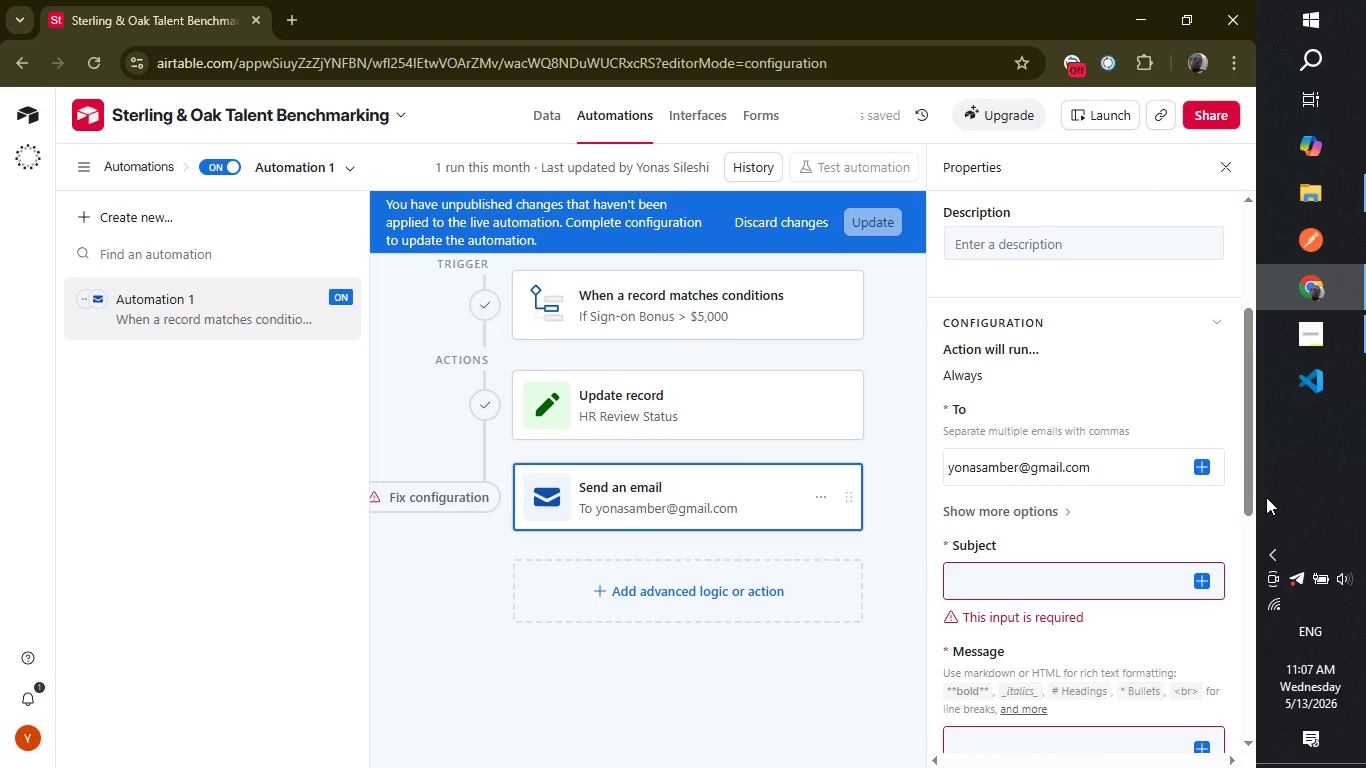 
left_click([1079, 588])
 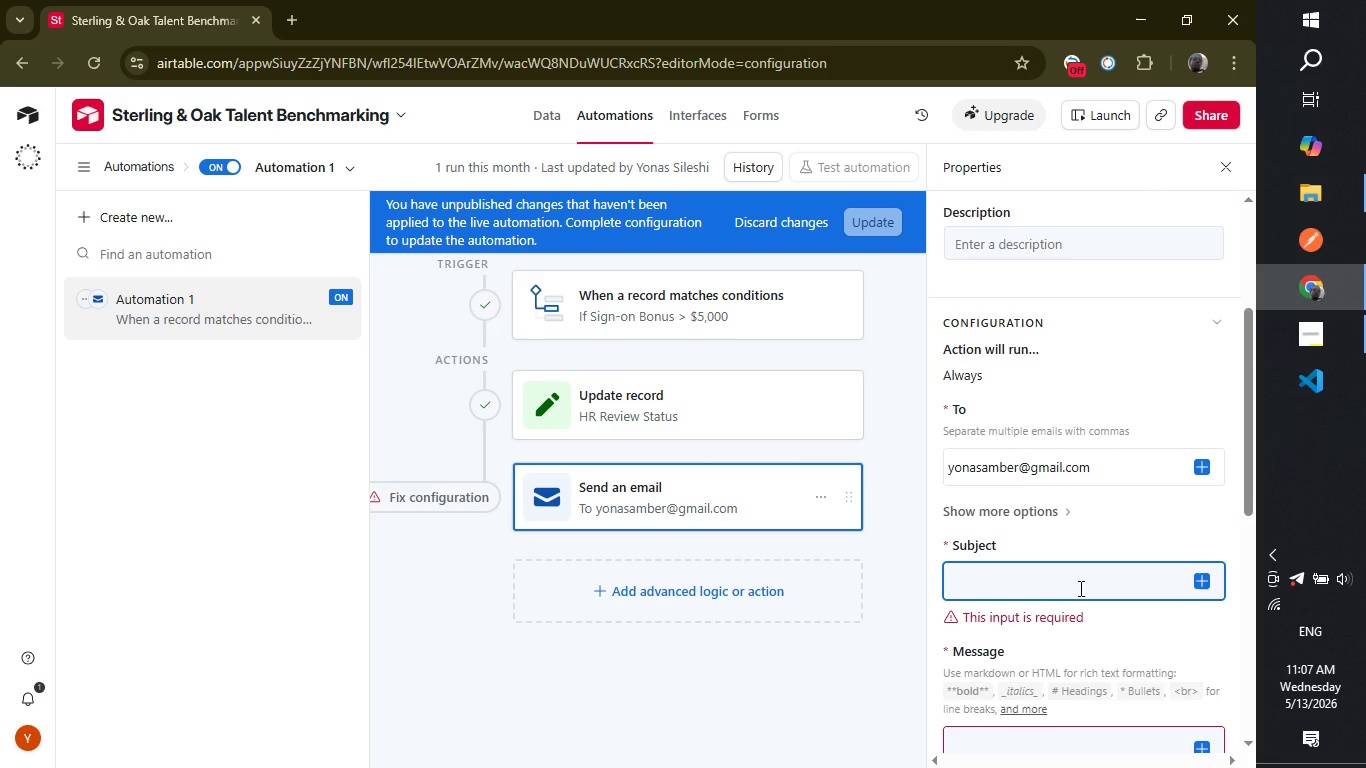 
type(competitor)
 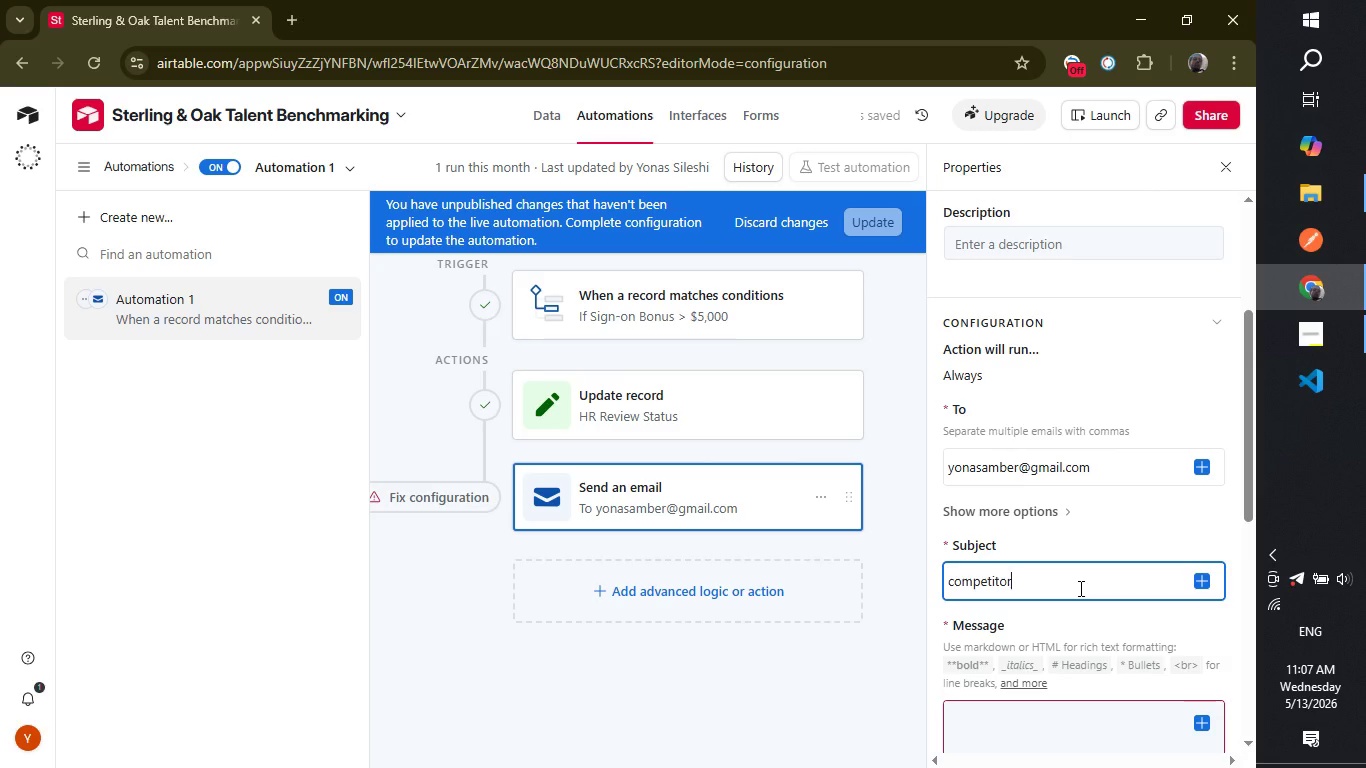 
wait(8.36)
 